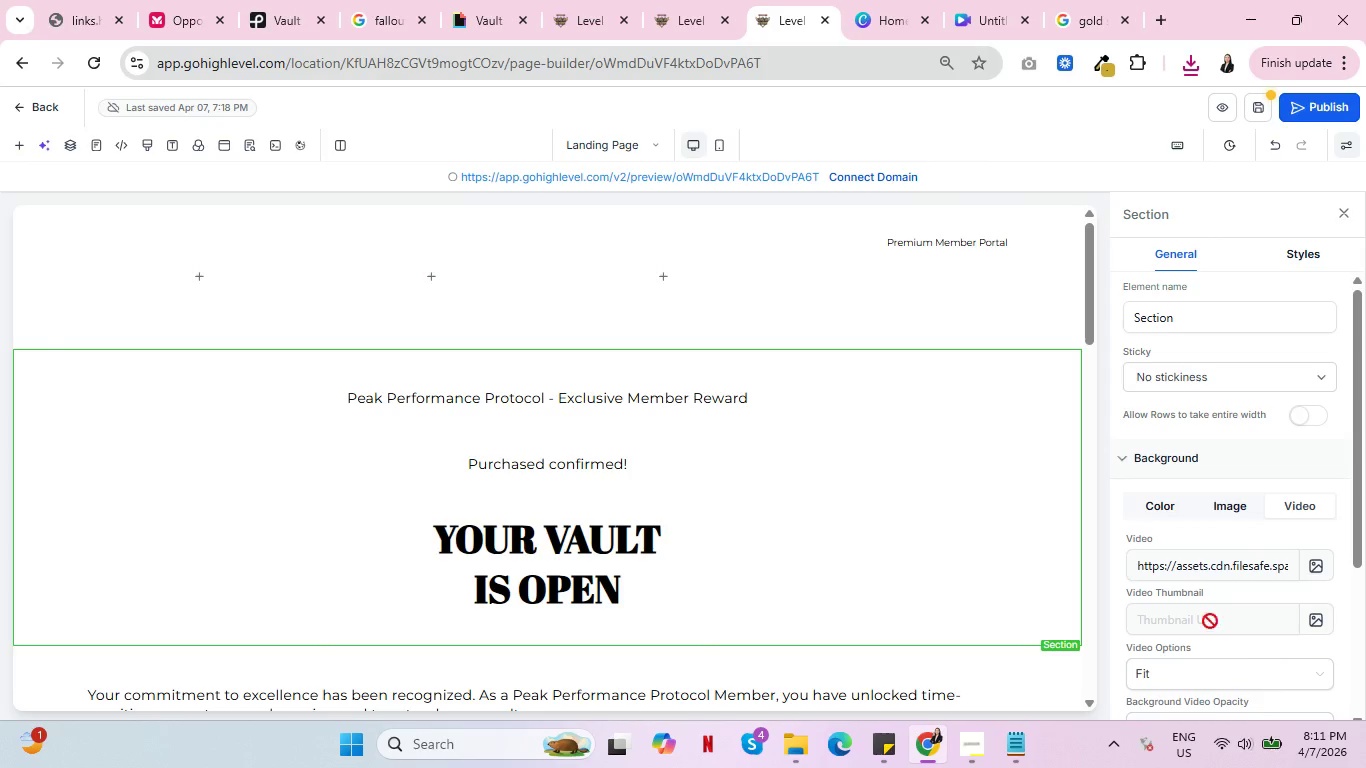 
scroll: coordinate [1215, 591], scroll_direction: down, amount: 1.0
 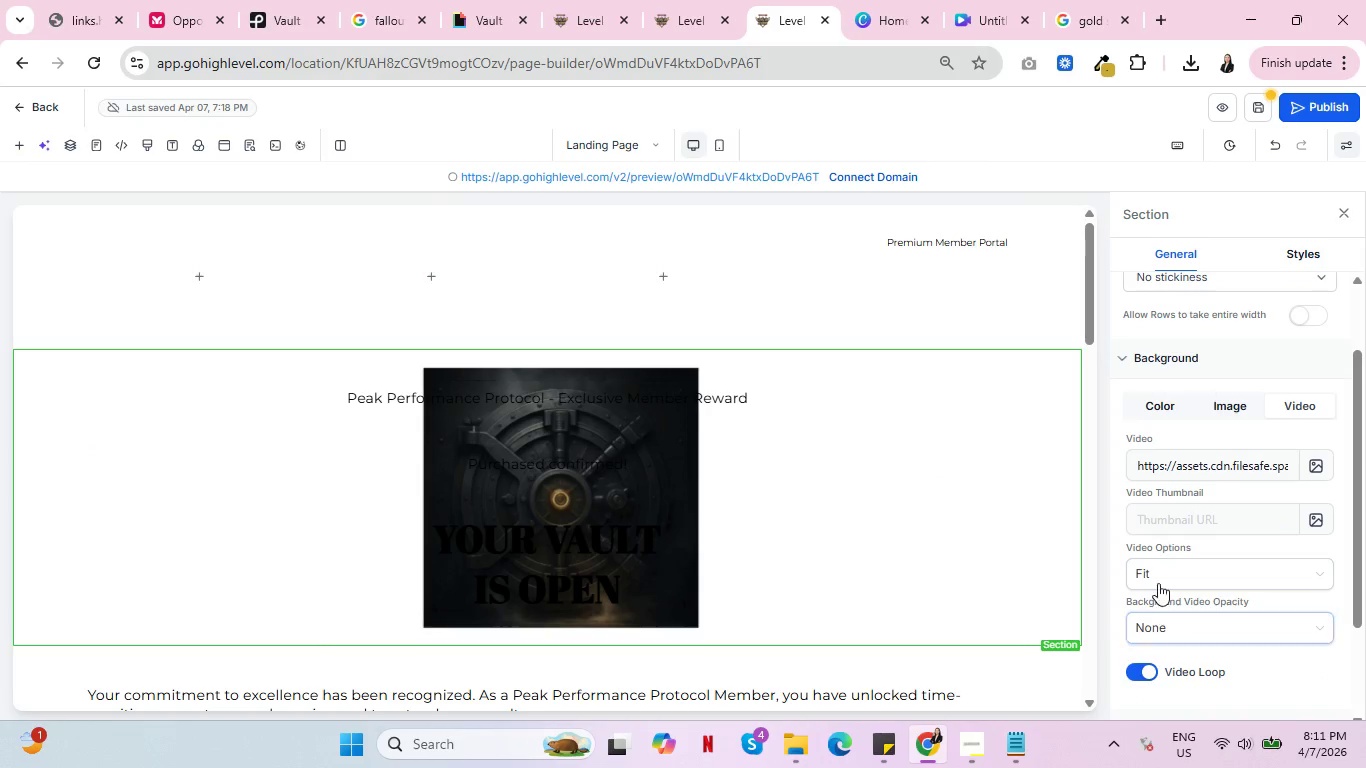 
mouse_move([1135, 625])
 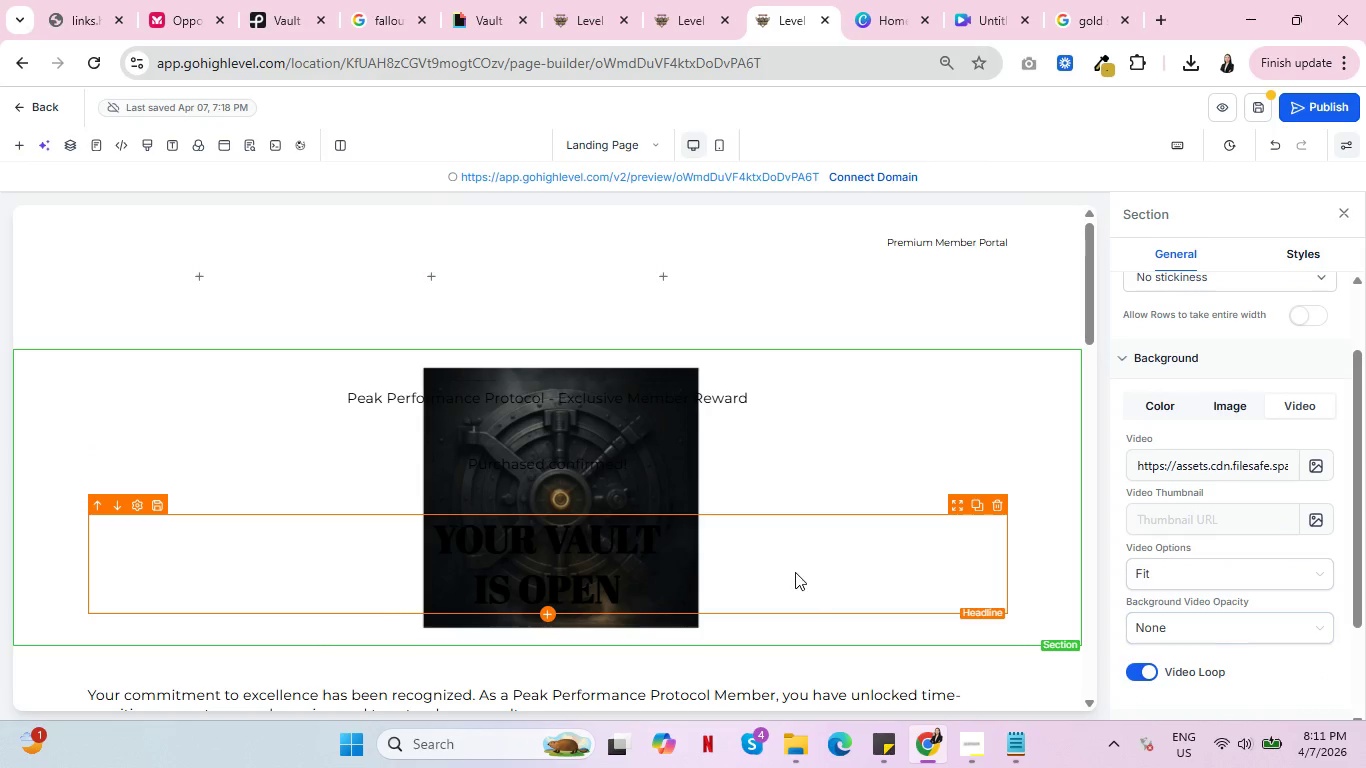 
mouse_move([913, 353])
 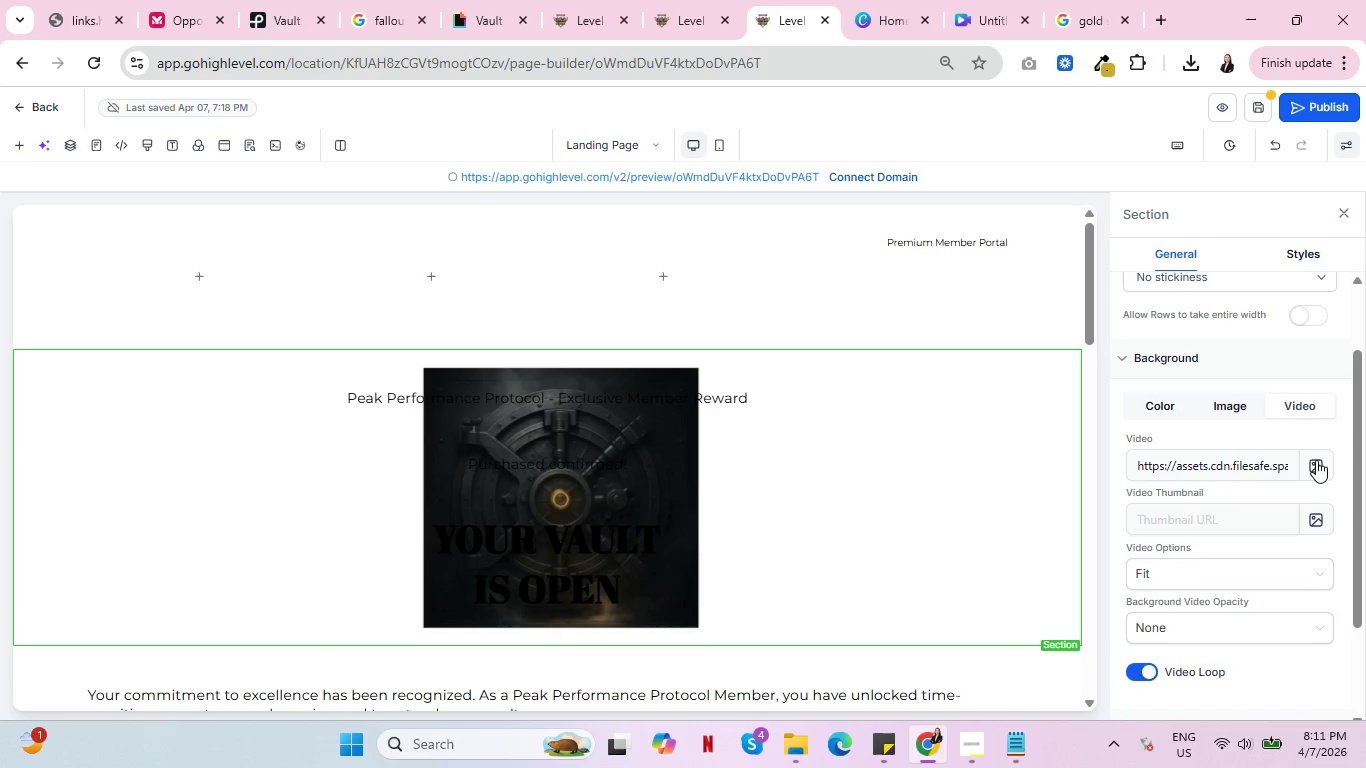 
double_click([1249, 469])
 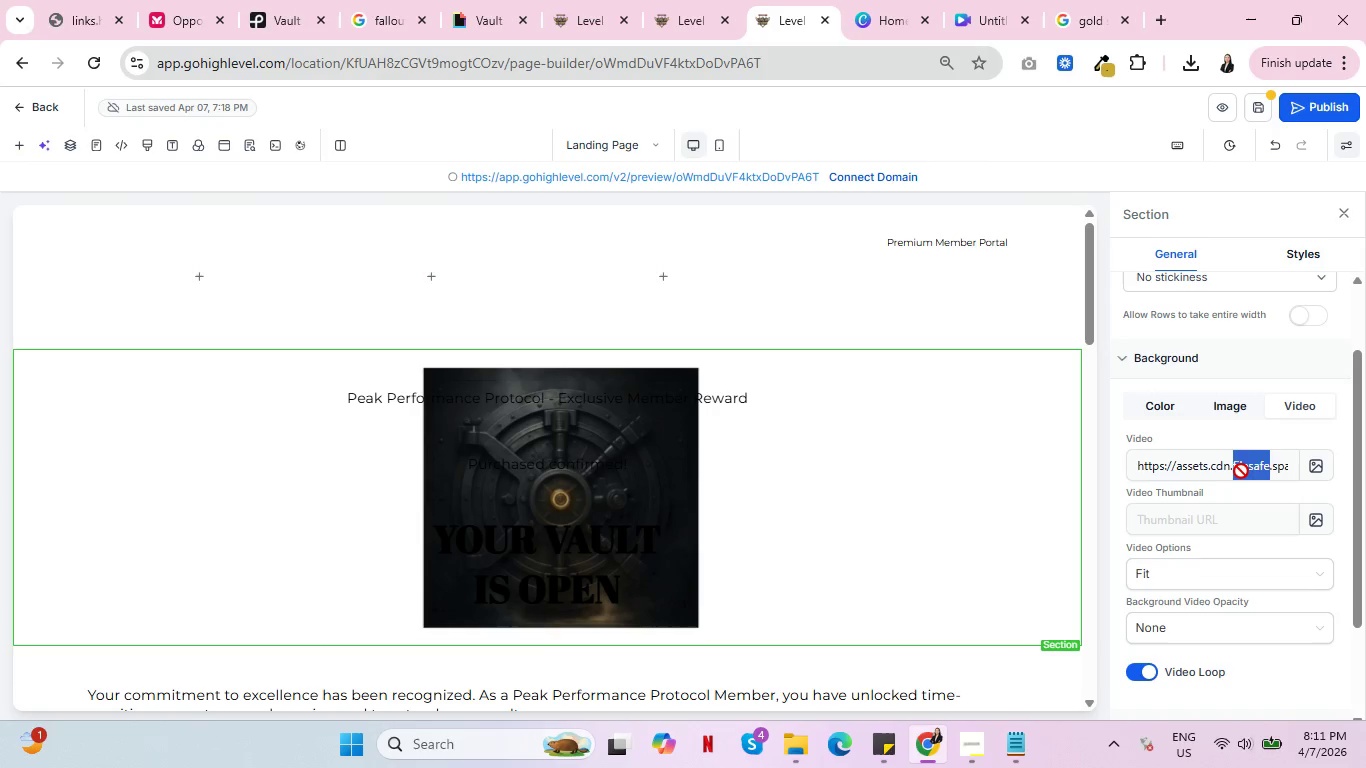 
triple_click([1241, 471])
 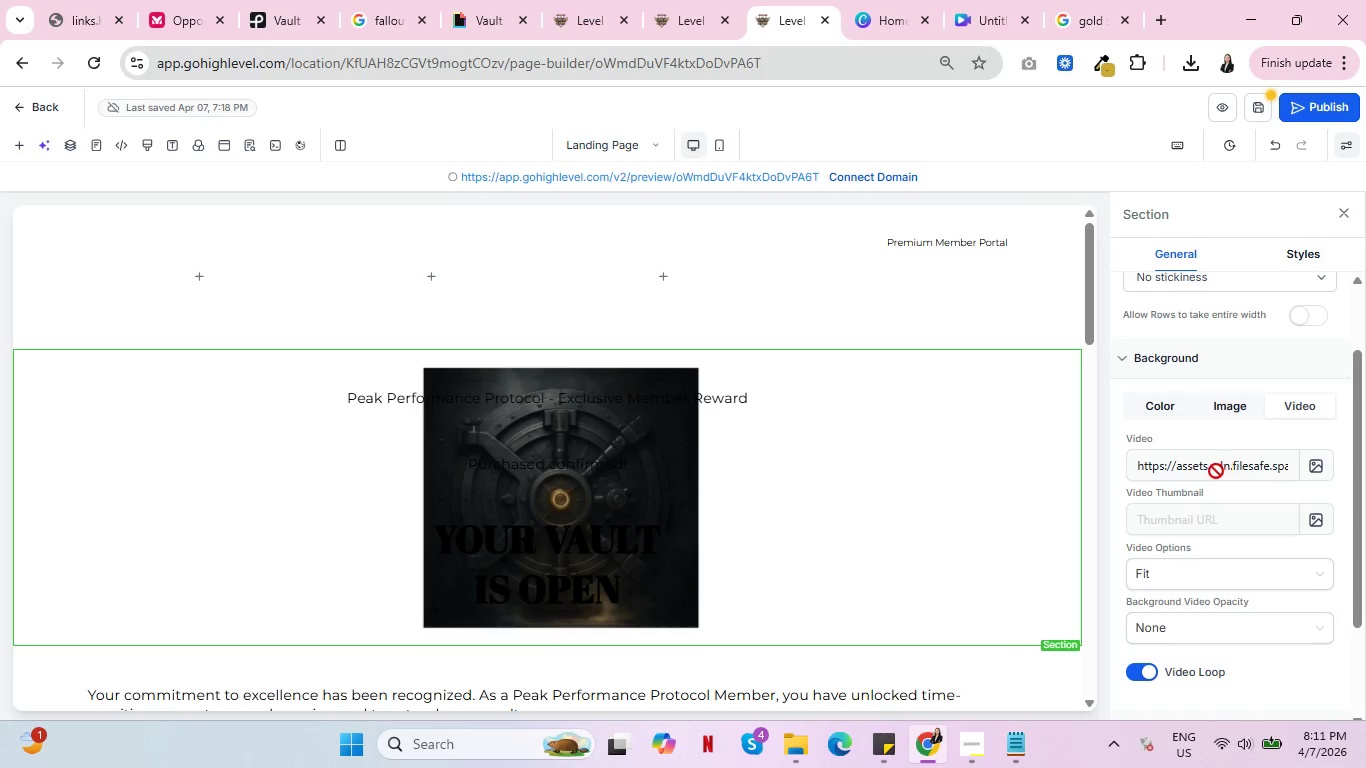 
double_click([1216, 471])
 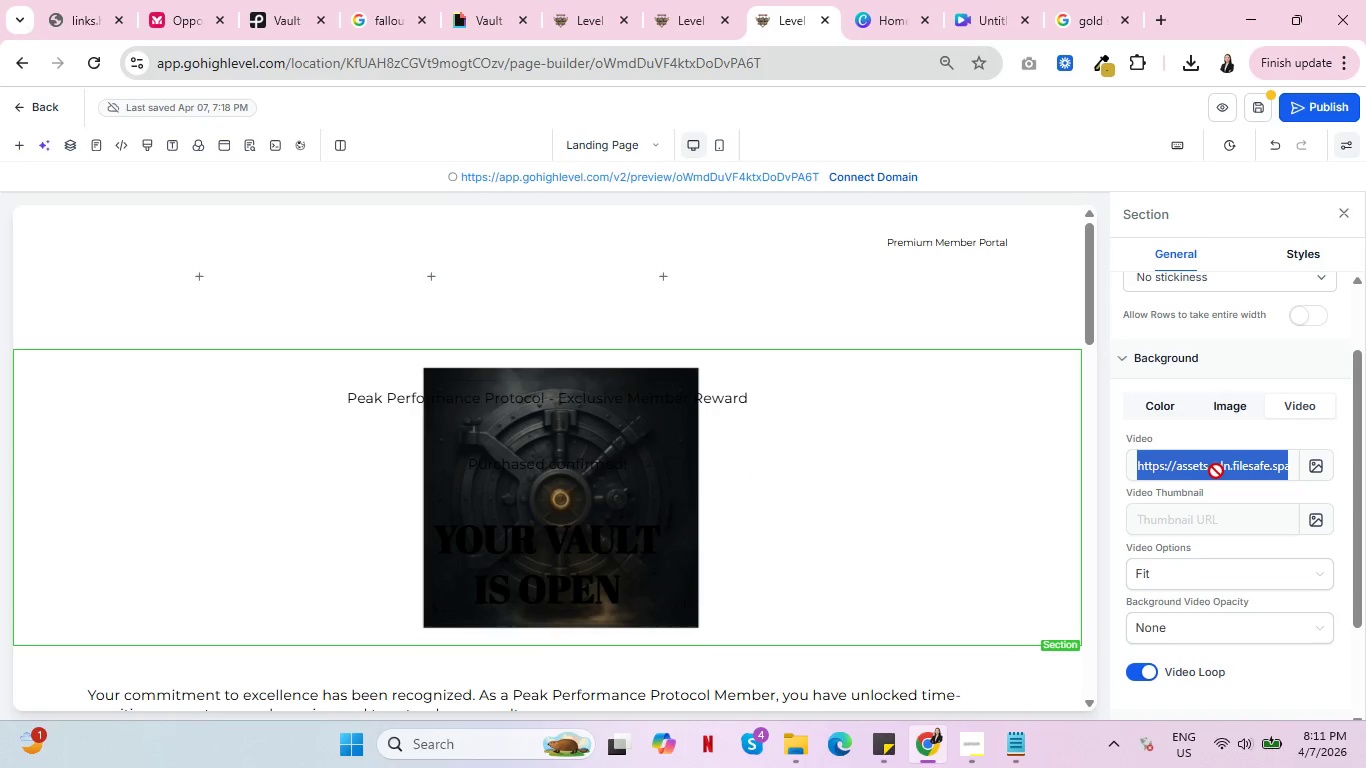 
triple_click([1216, 471])
 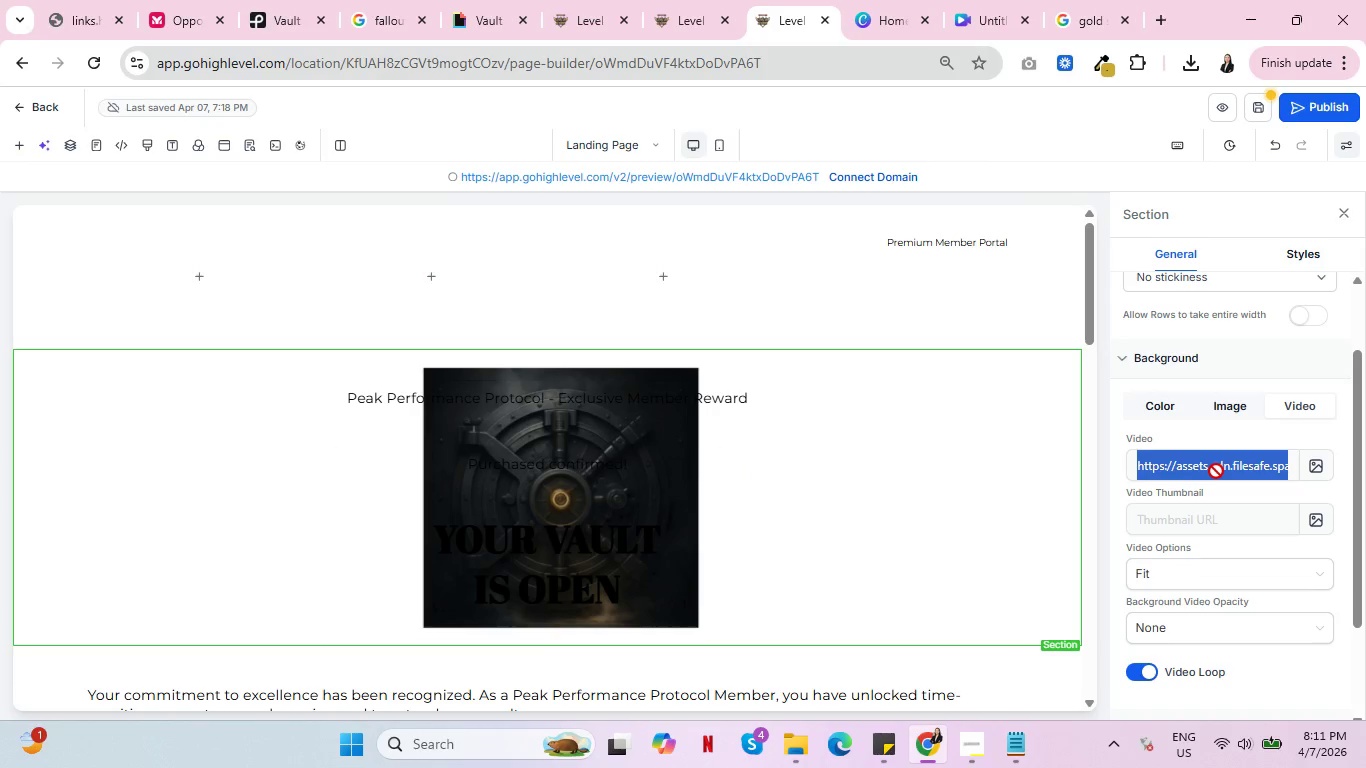 
key(Backspace)
 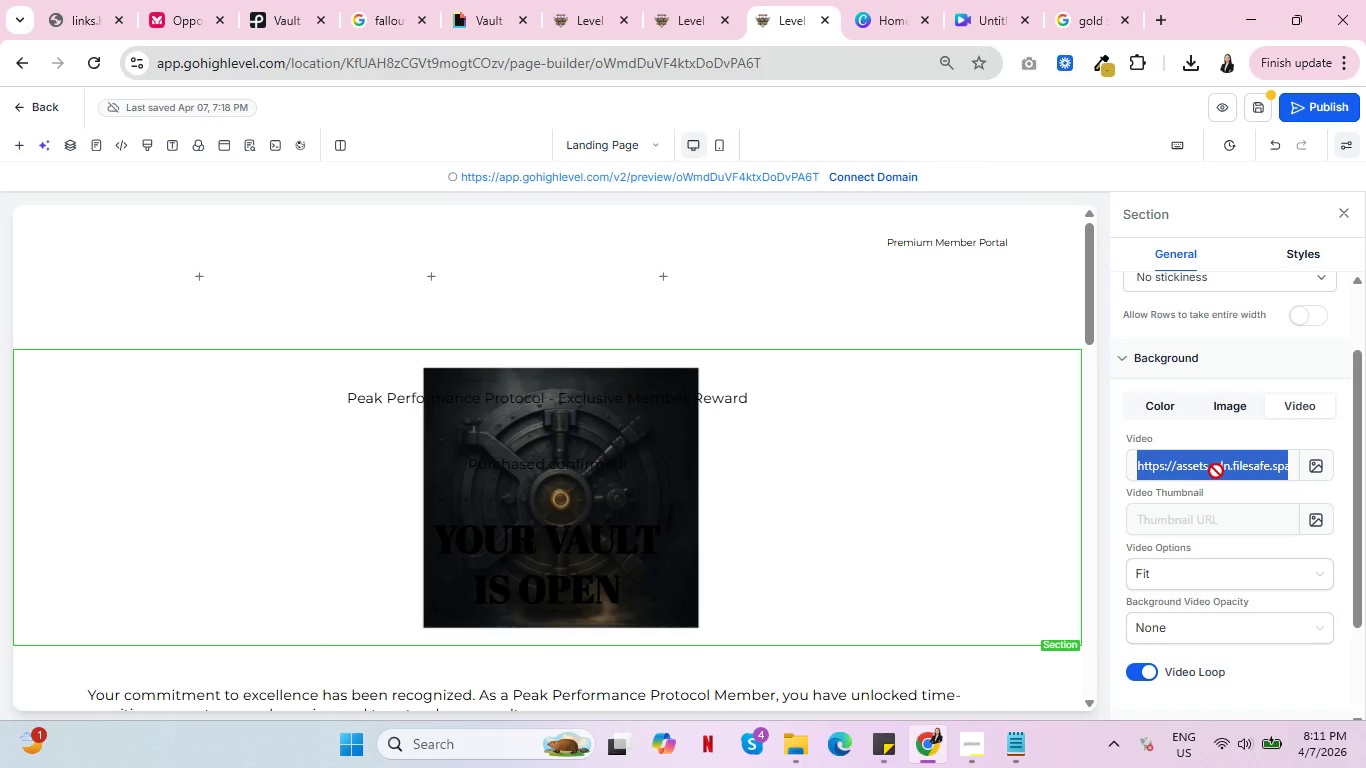 
key(Backspace)
 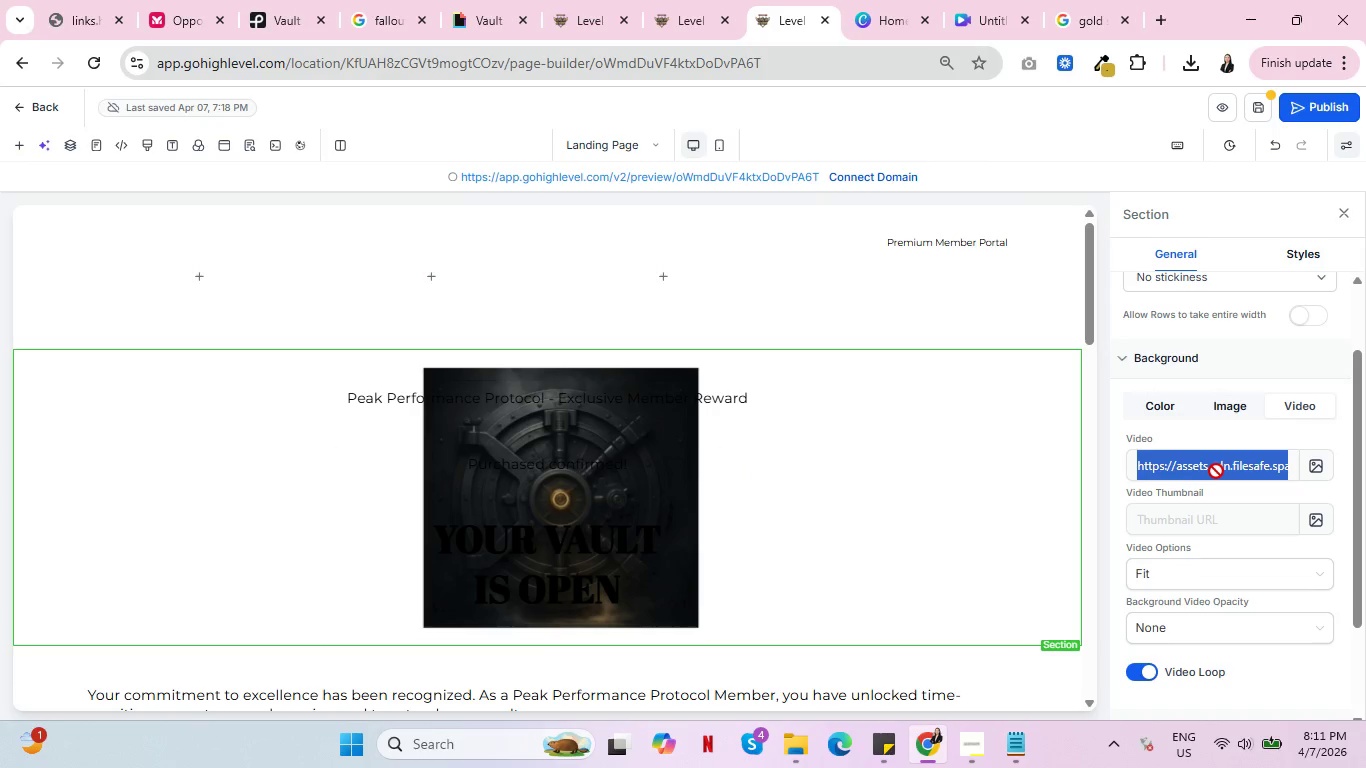 
key(Backspace)
 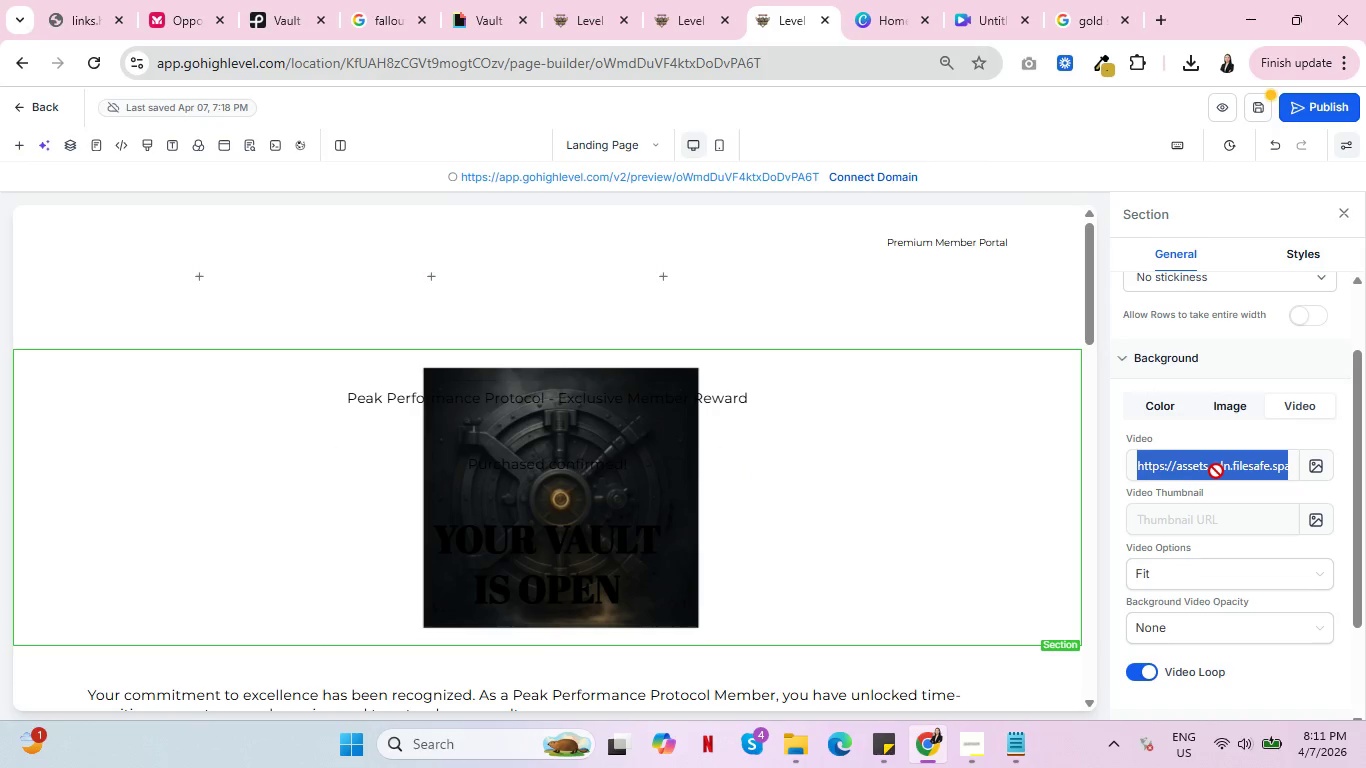 
key(Backspace)
 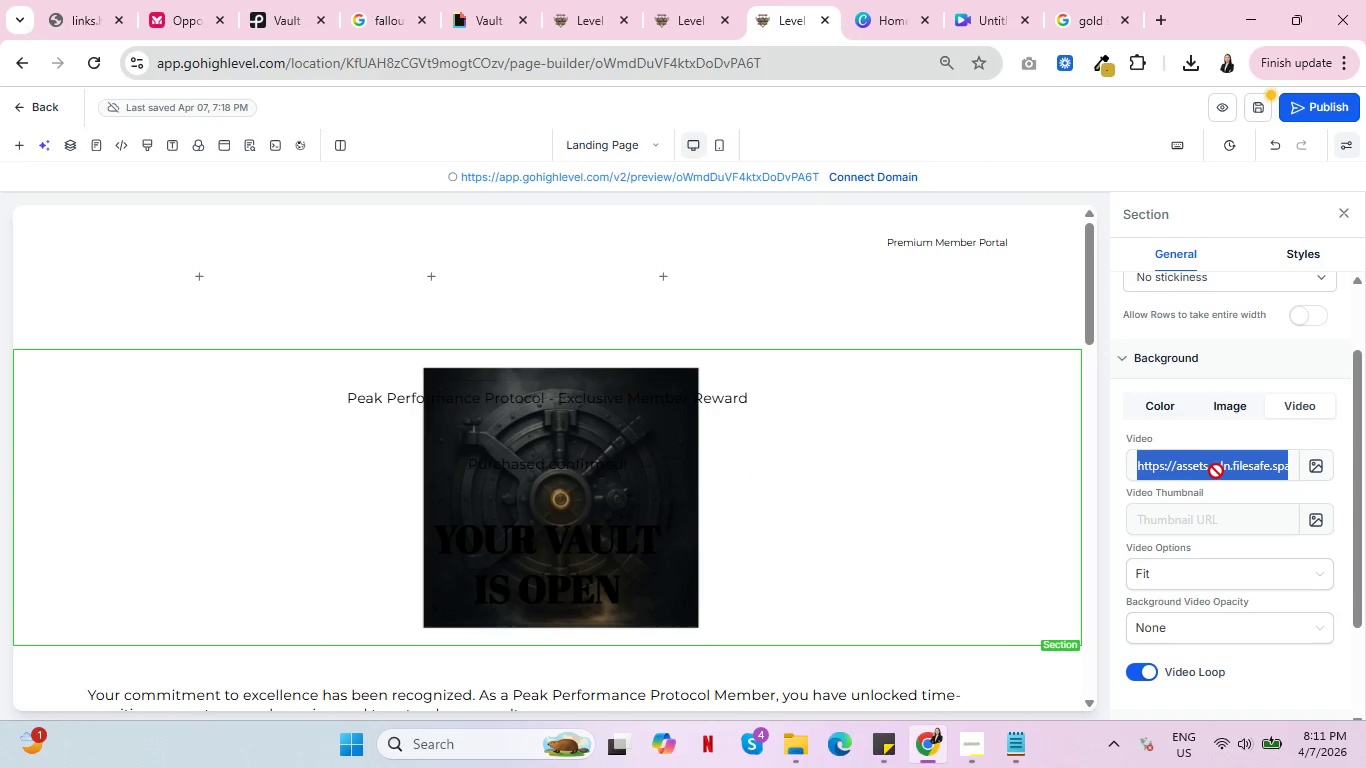 
key(Backspace)
 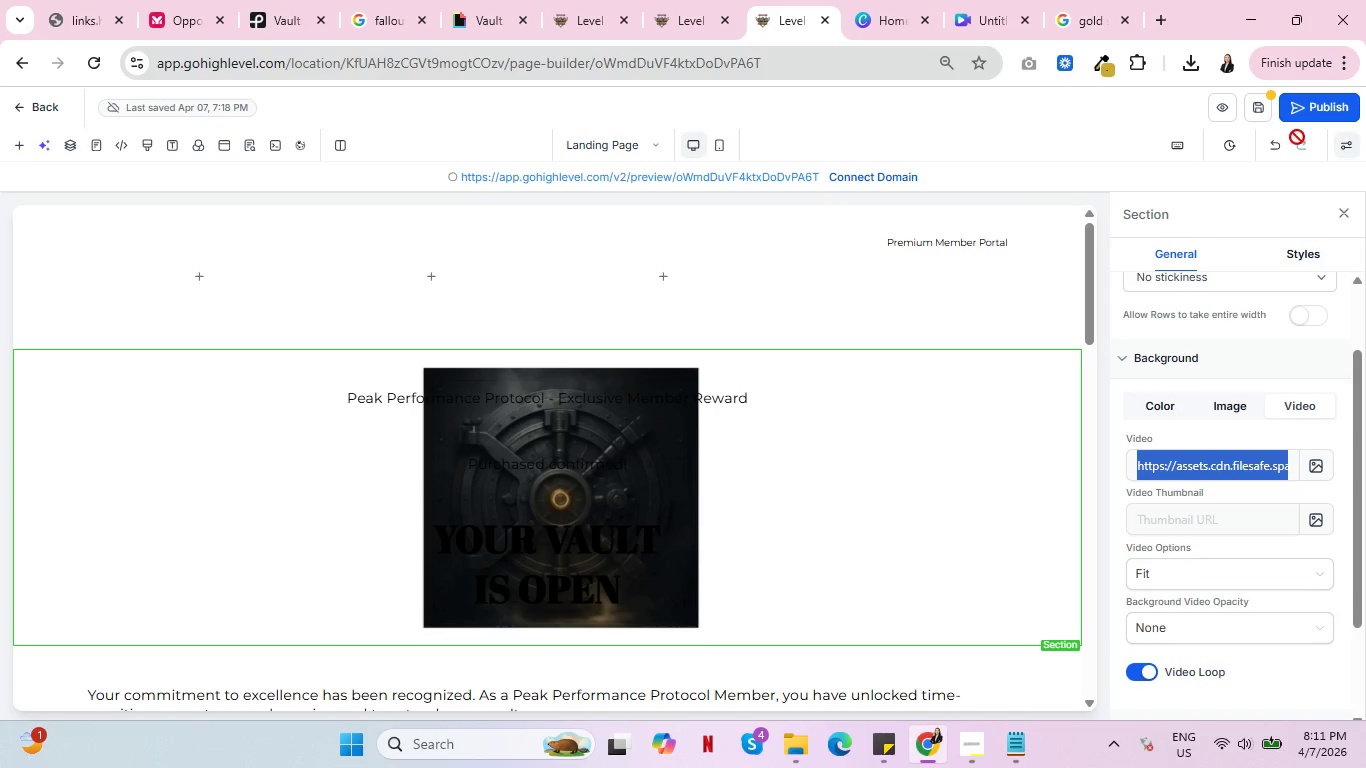 
left_click([1268, 146])
 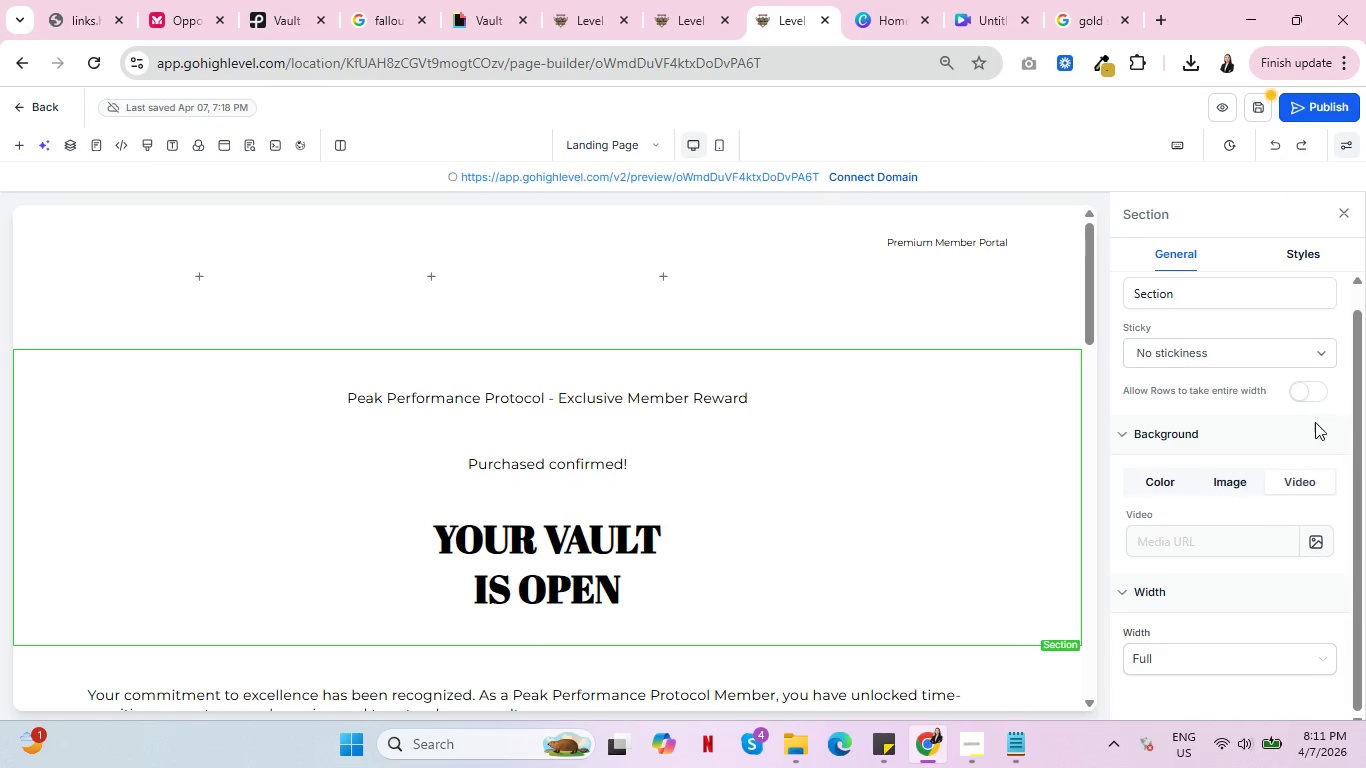 
mouse_move([880, 362])
 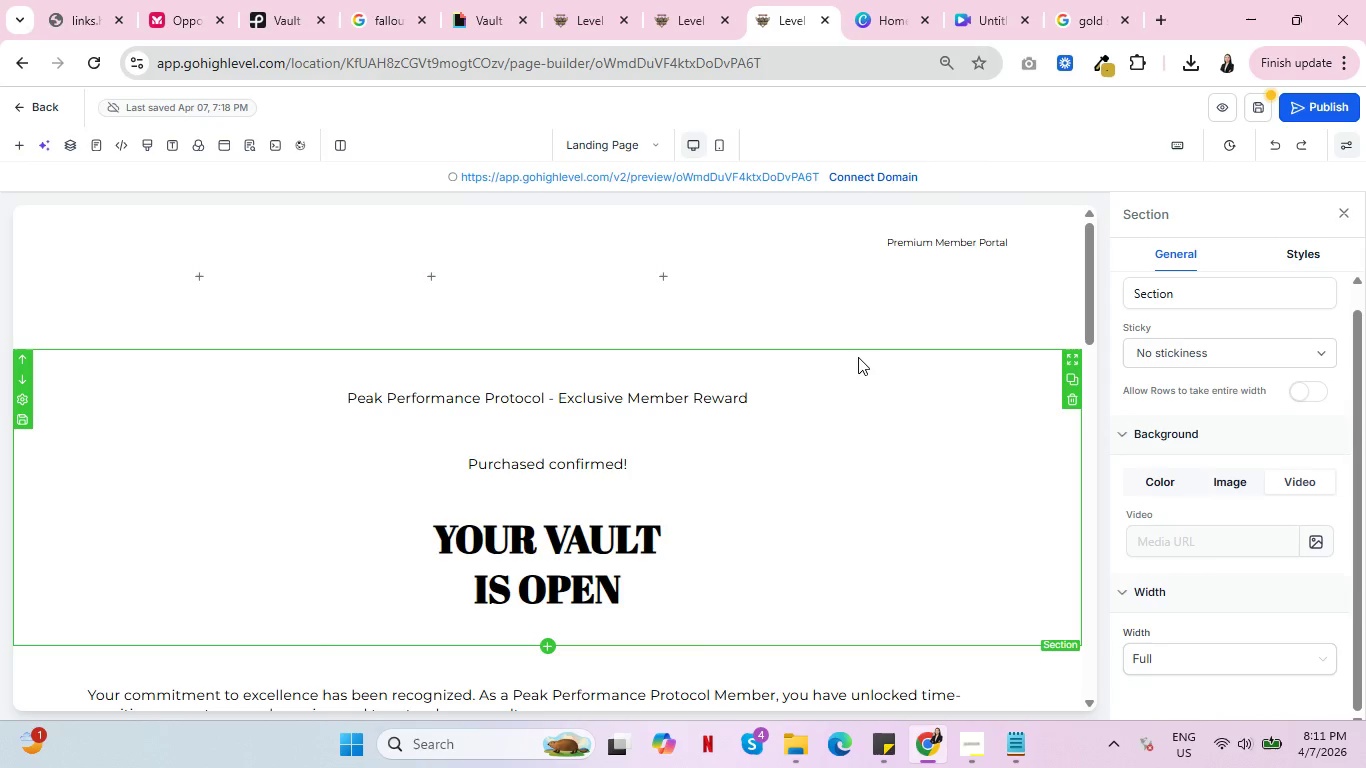 
left_click([858, 357])
 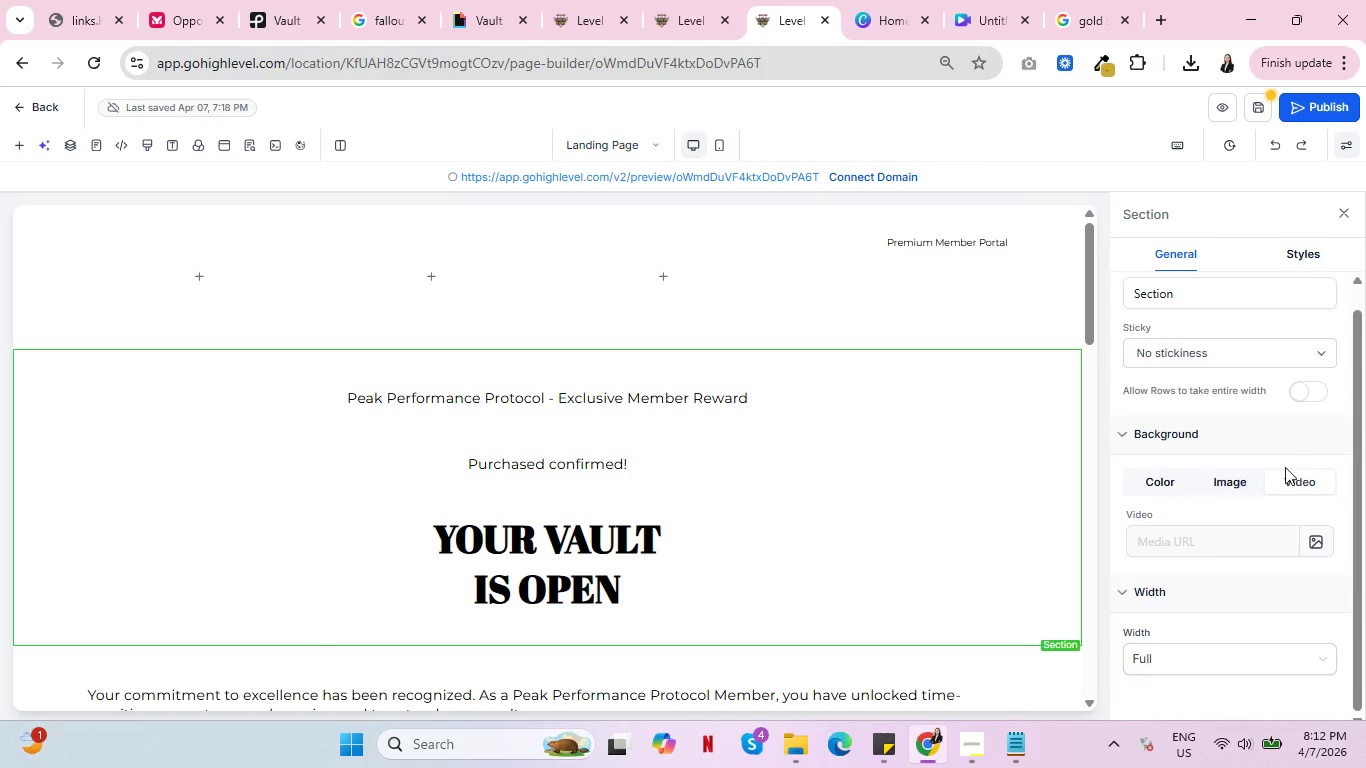 
left_click([1295, 475])
 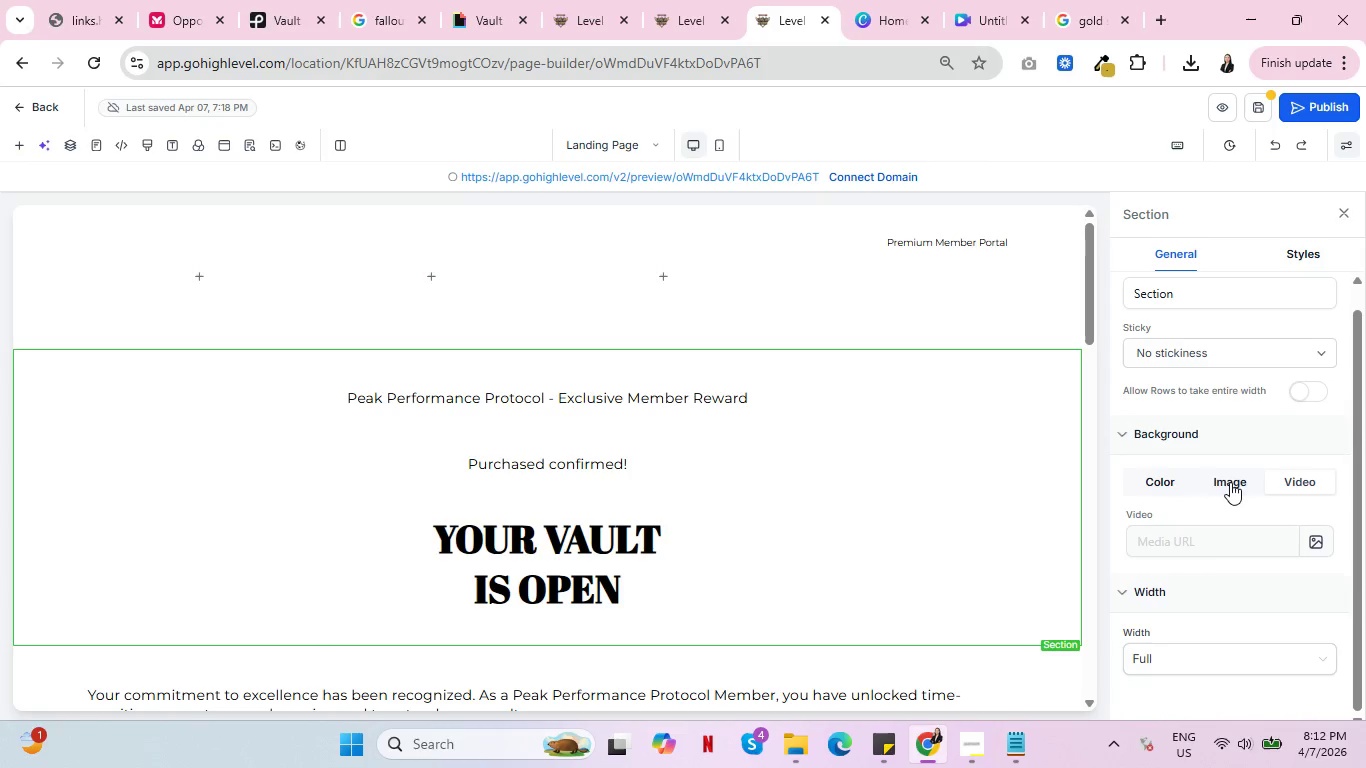 
left_click([1230, 482])
 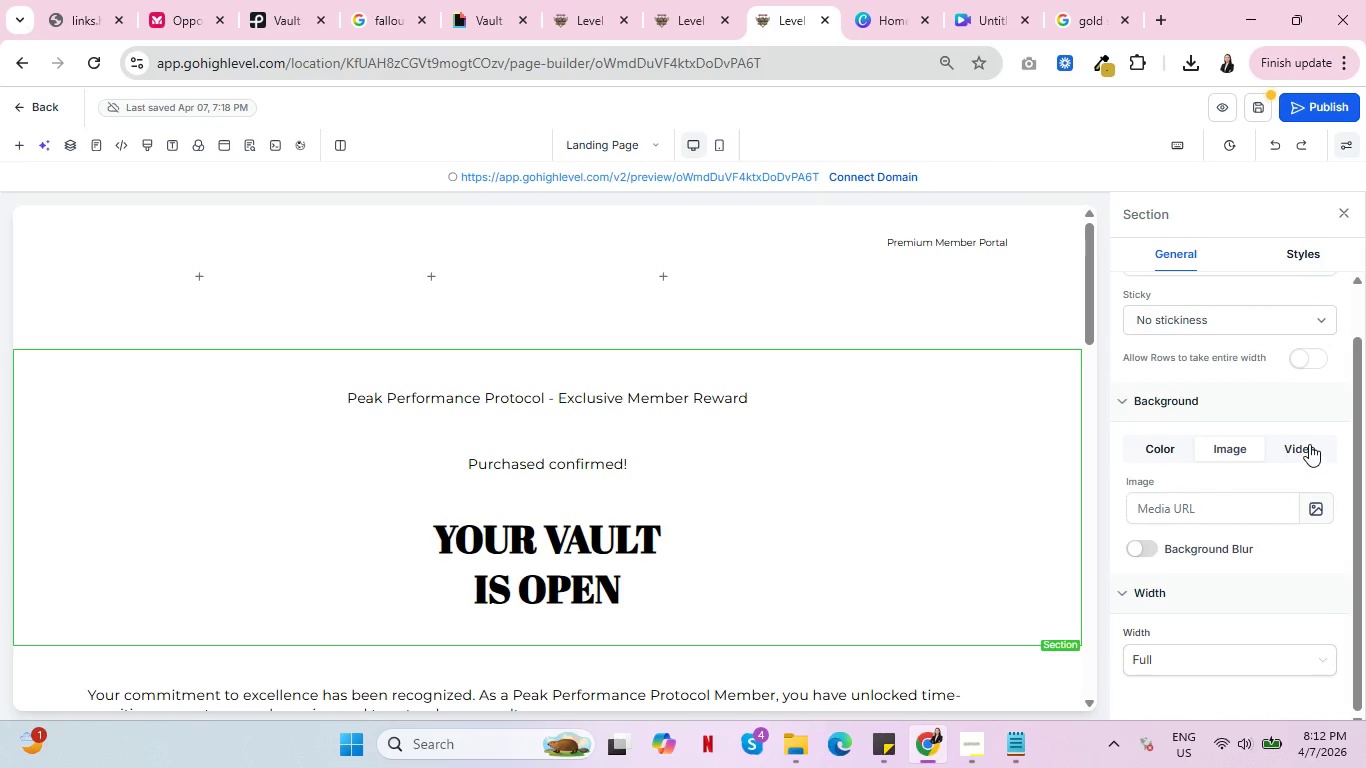 
left_click([1309, 444])
 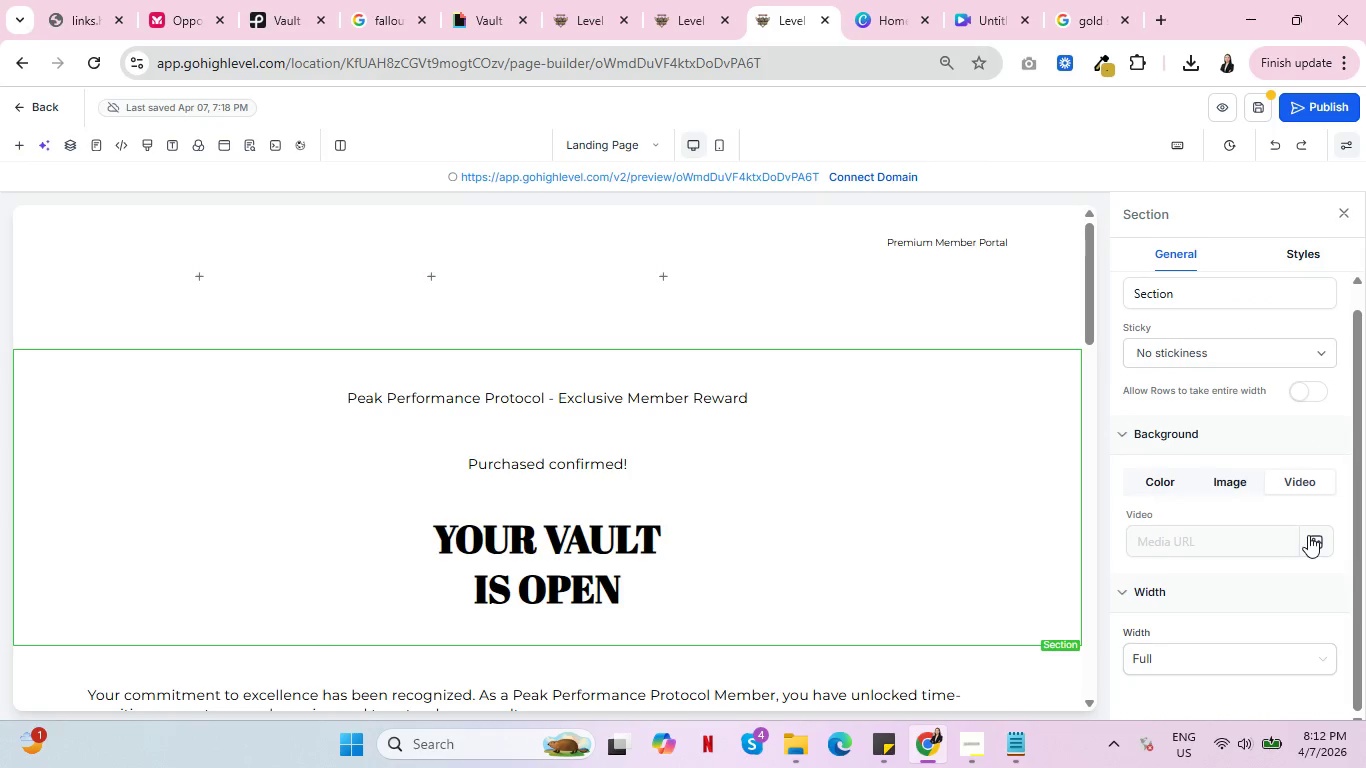 
left_click([1308, 535])
 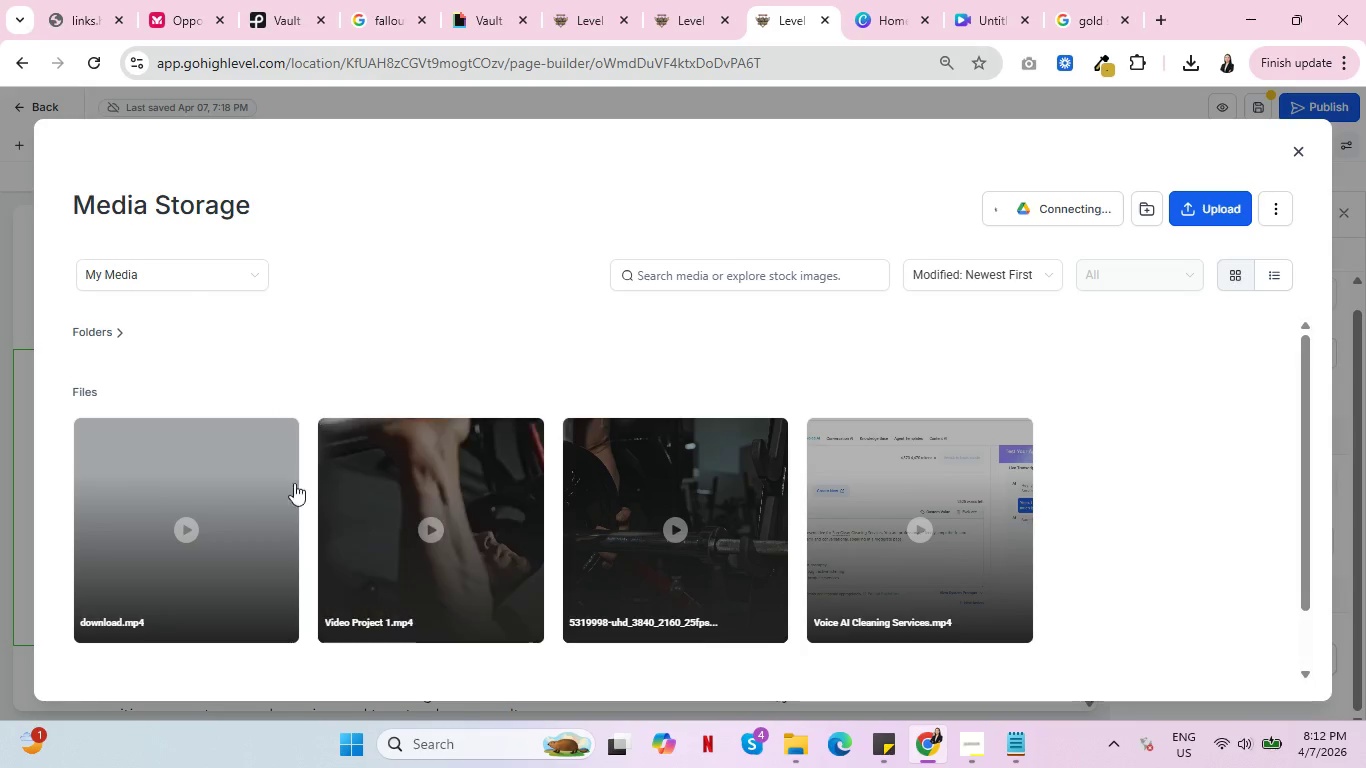 
left_click([197, 524])
 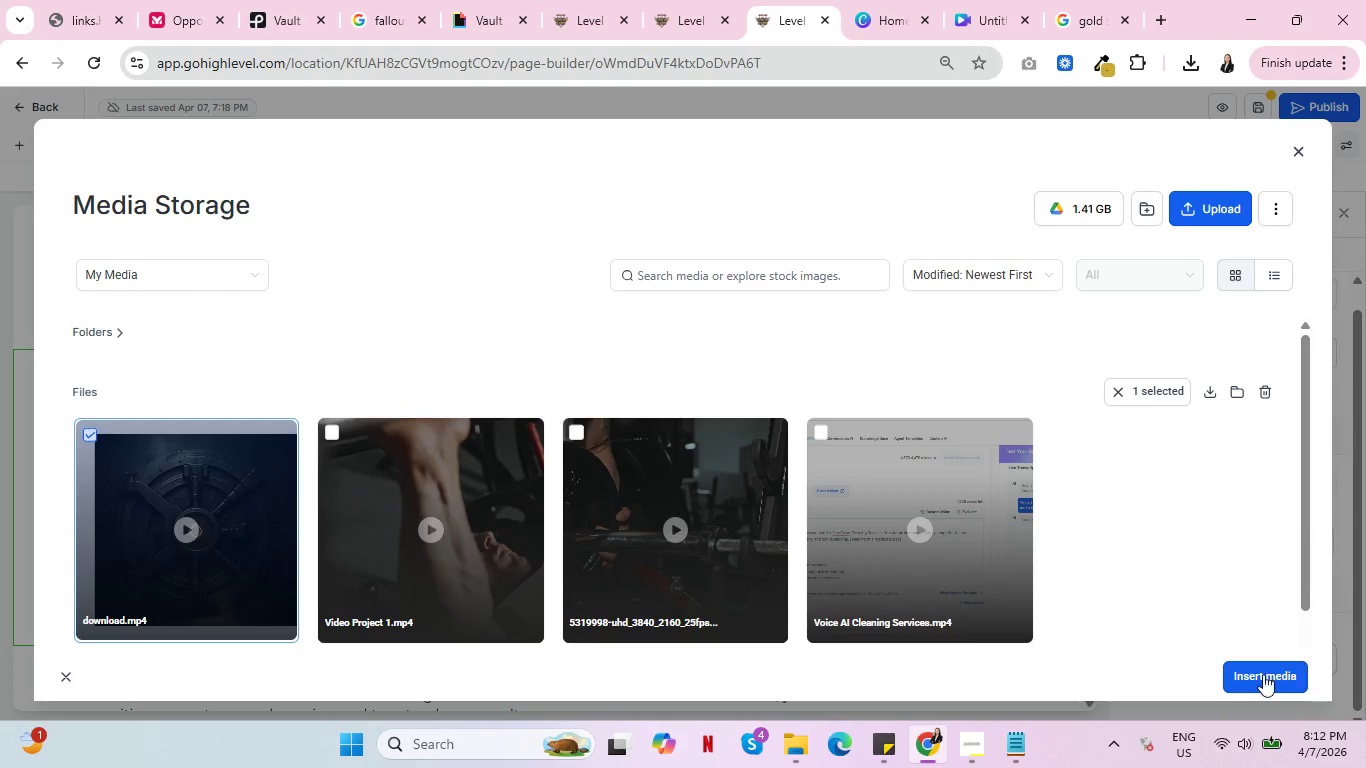 
left_click([1257, 675])
 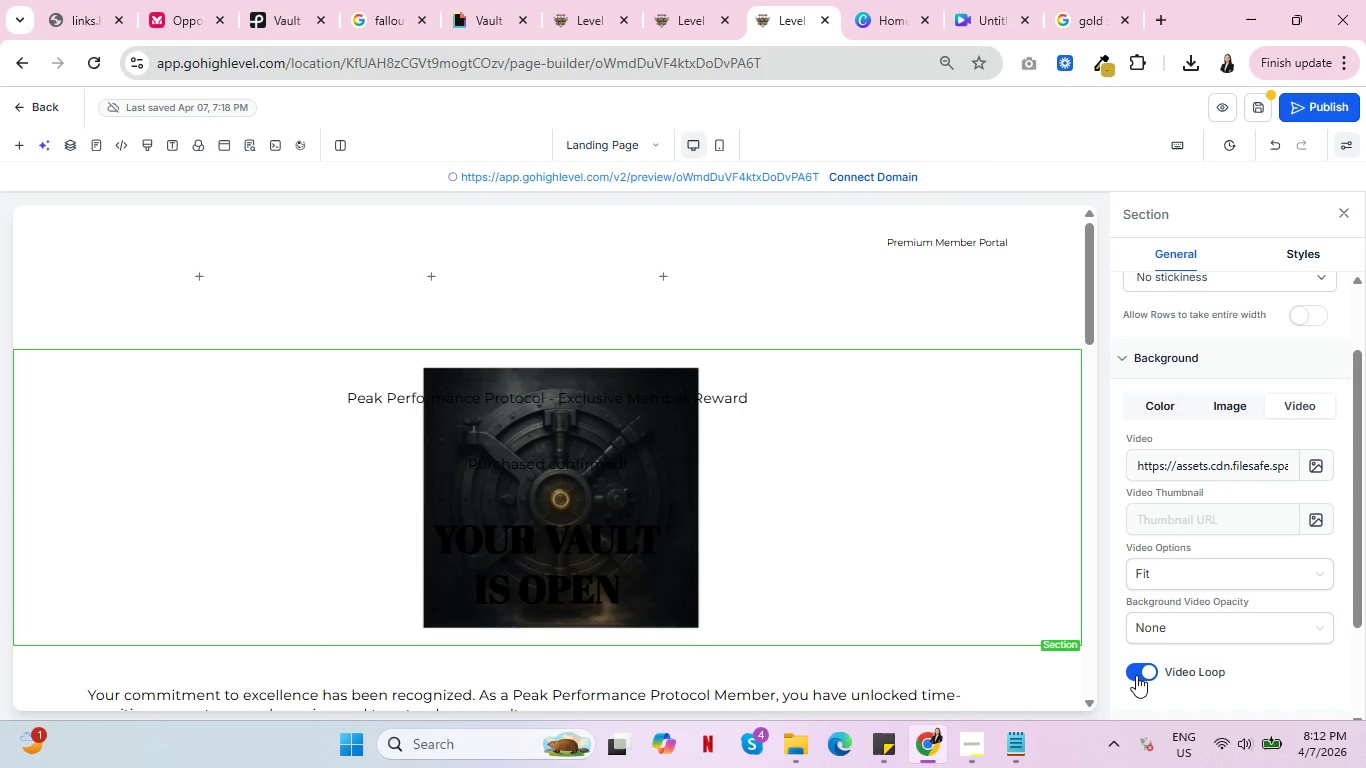 
left_click([1136, 675])
 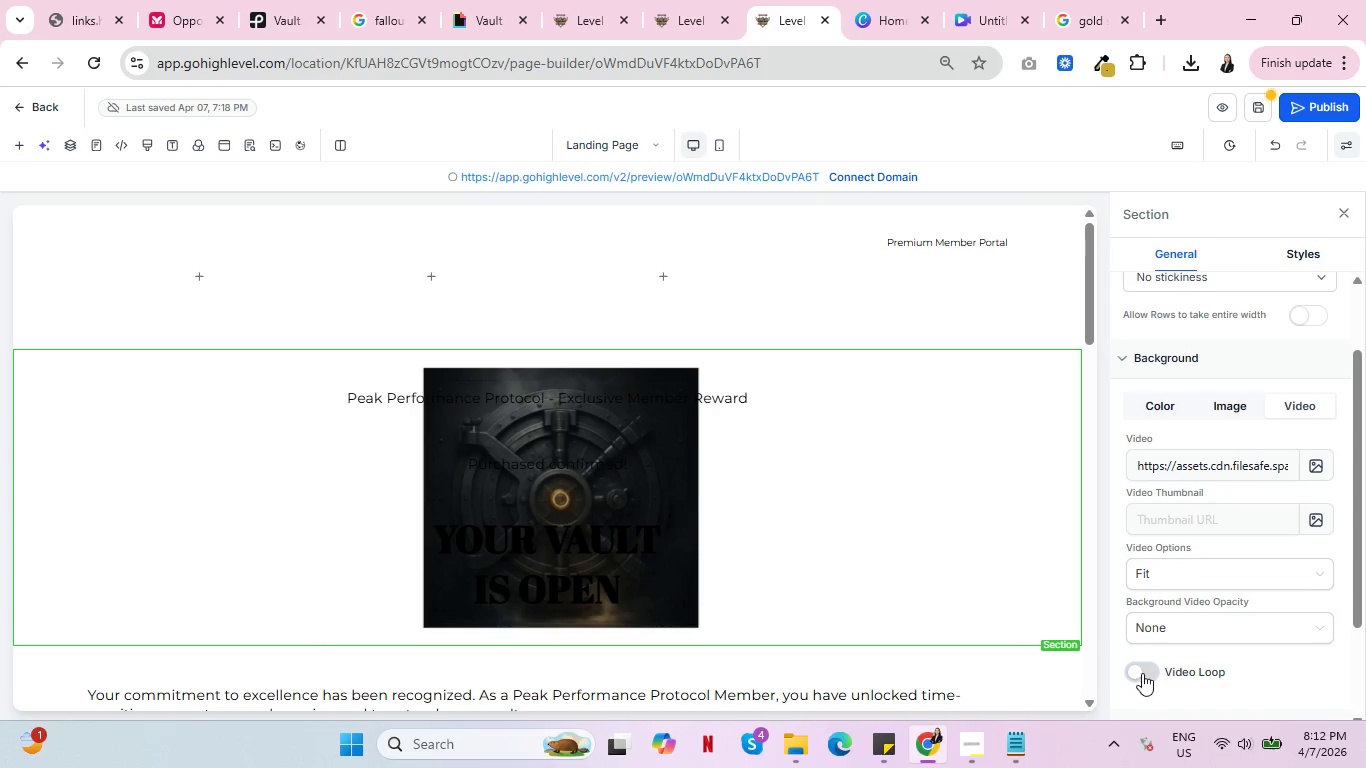 
left_click([1142, 673])
 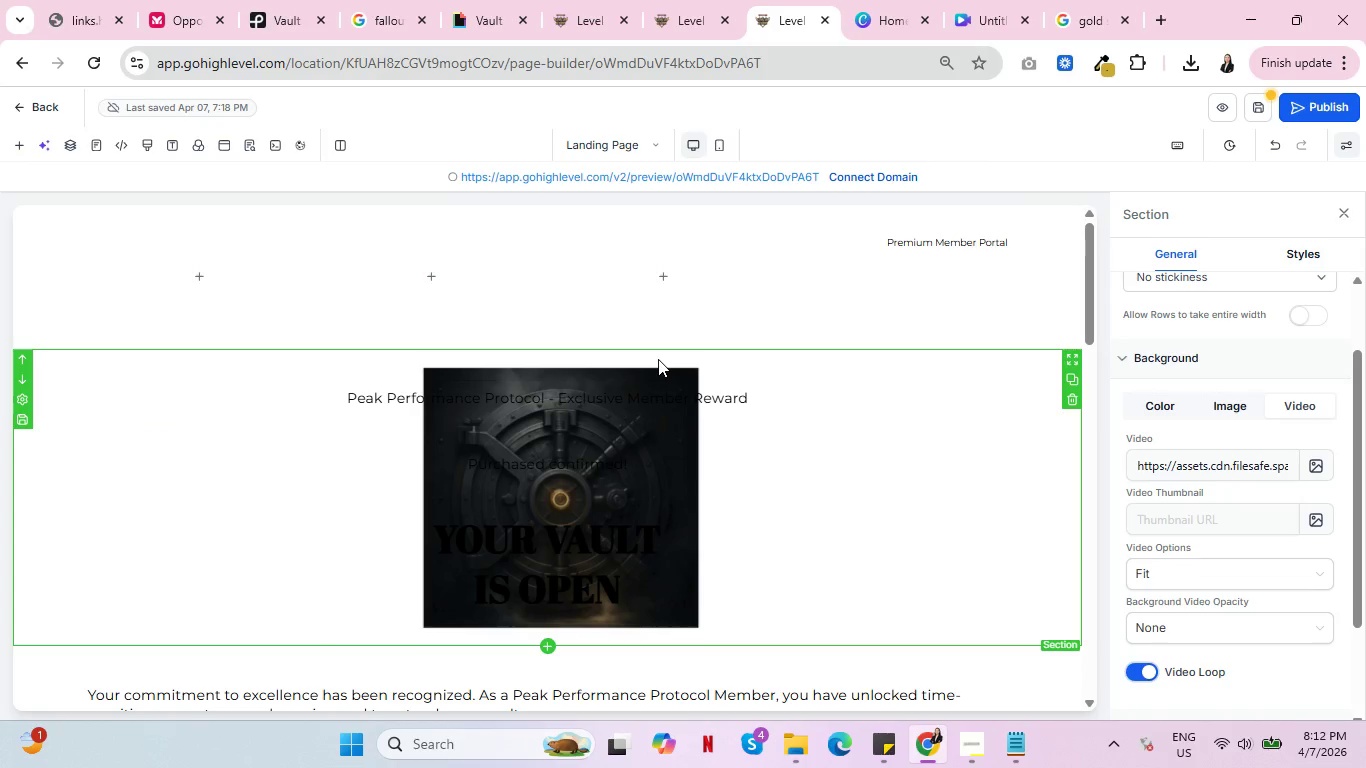 
wait(5.25)
 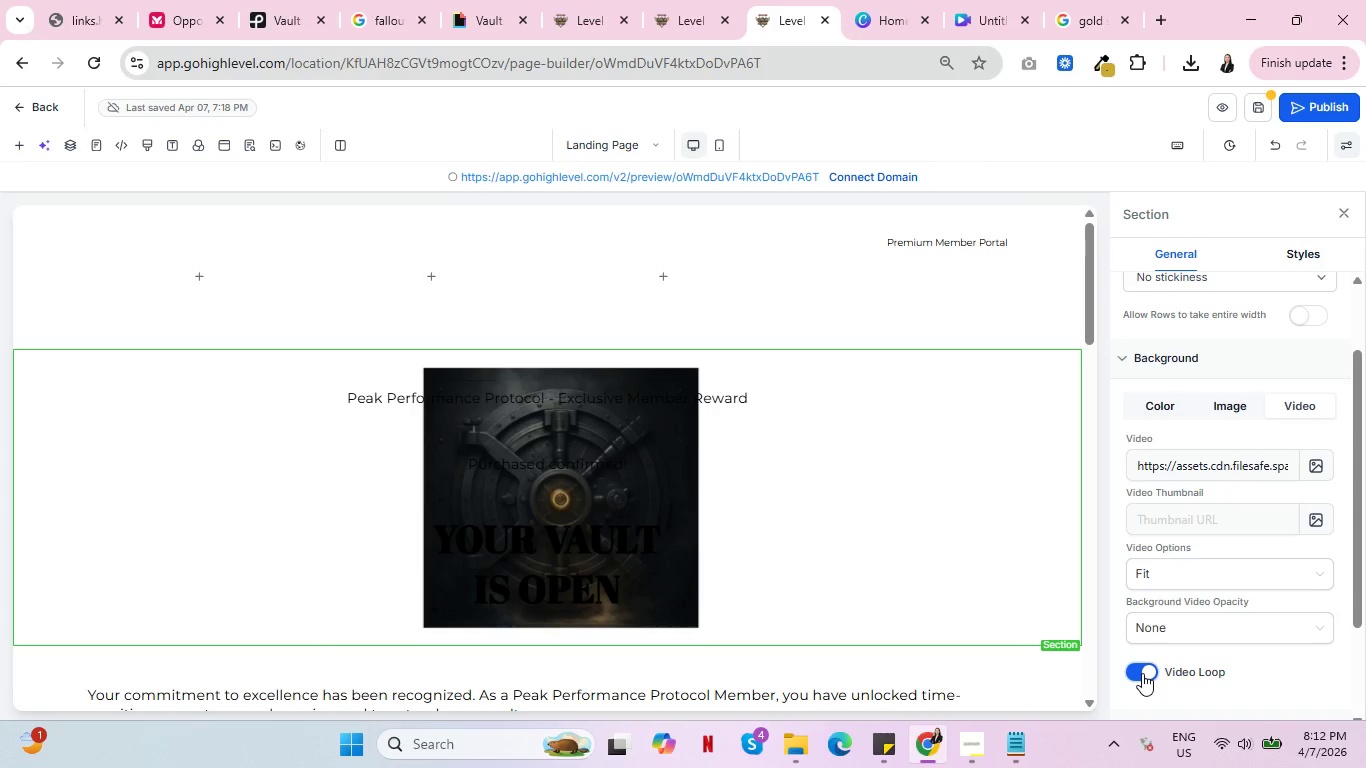 
left_click([658, 359])
 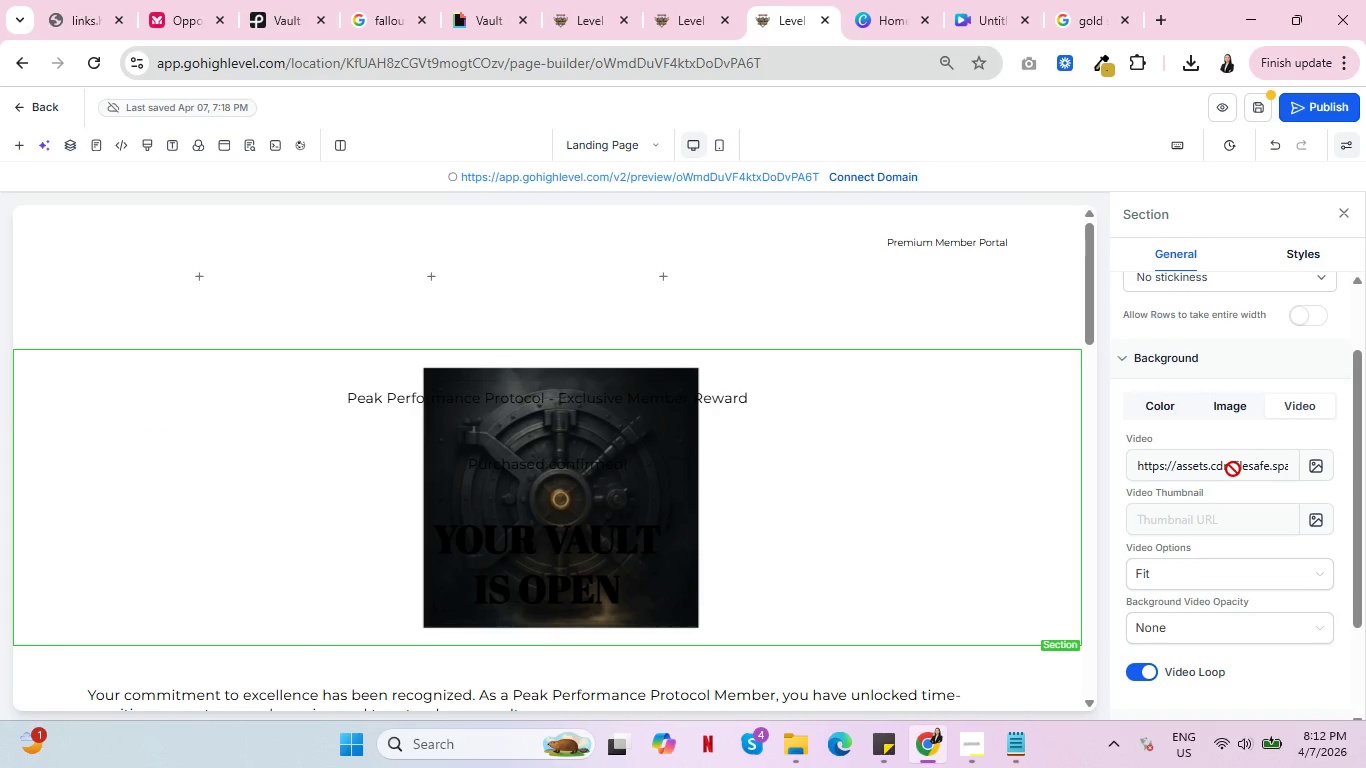 
left_click([1270, 147])
 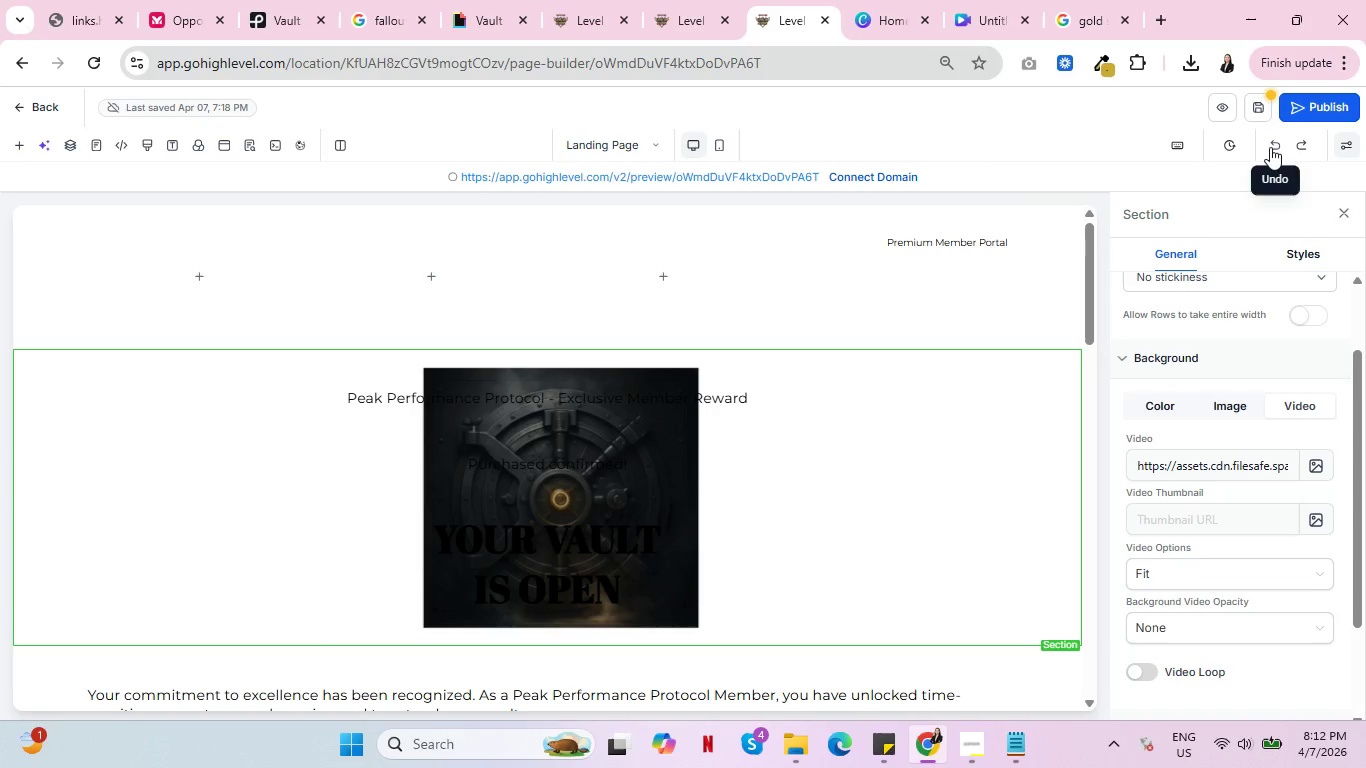 
left_click([1270, 147])
 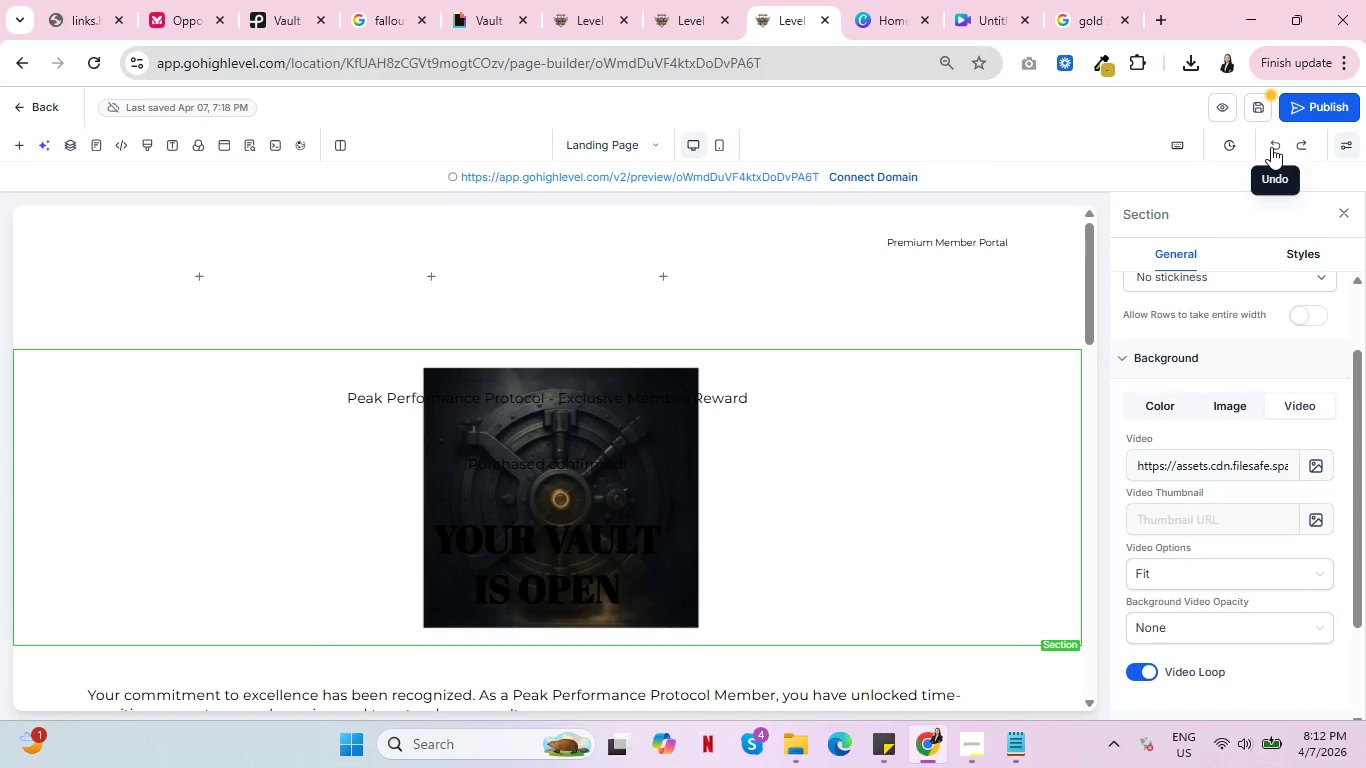 
left_click([1271, 147])
 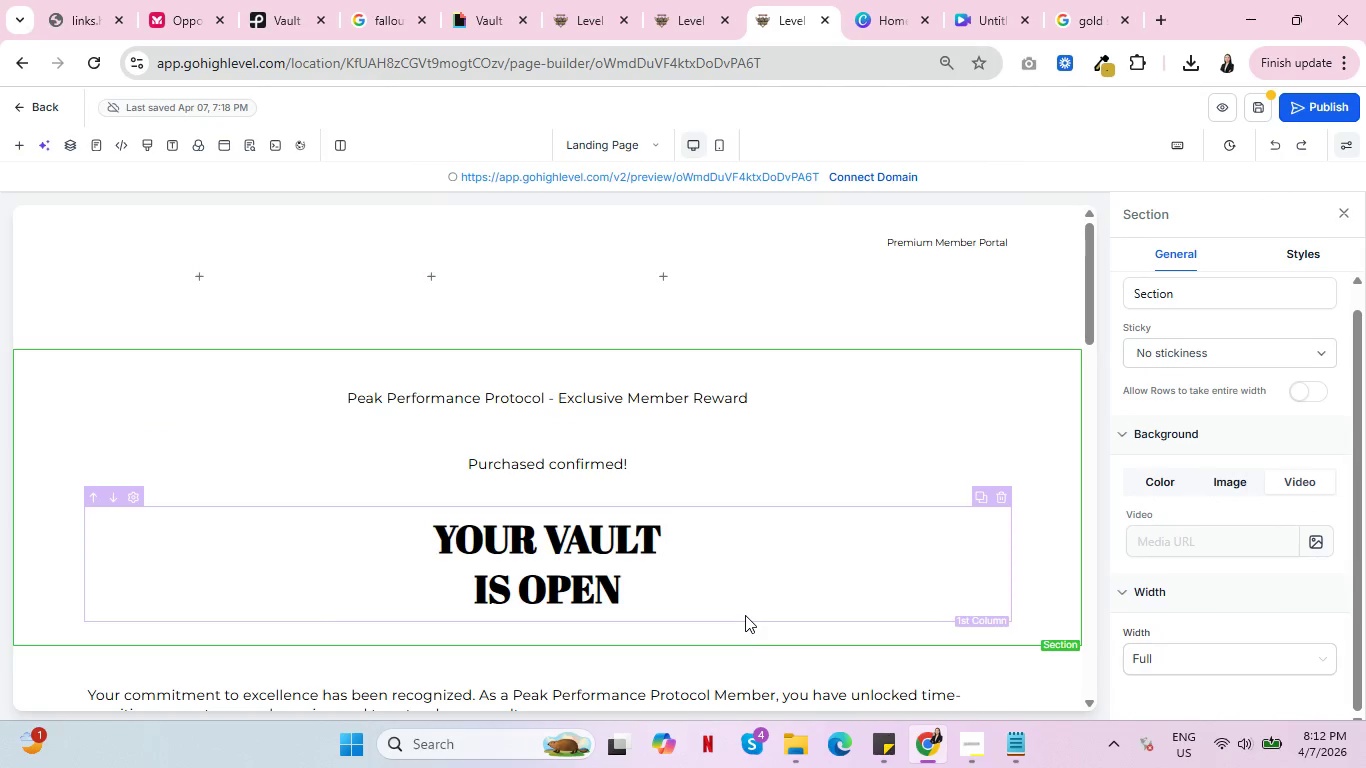 
wait(9.17)
 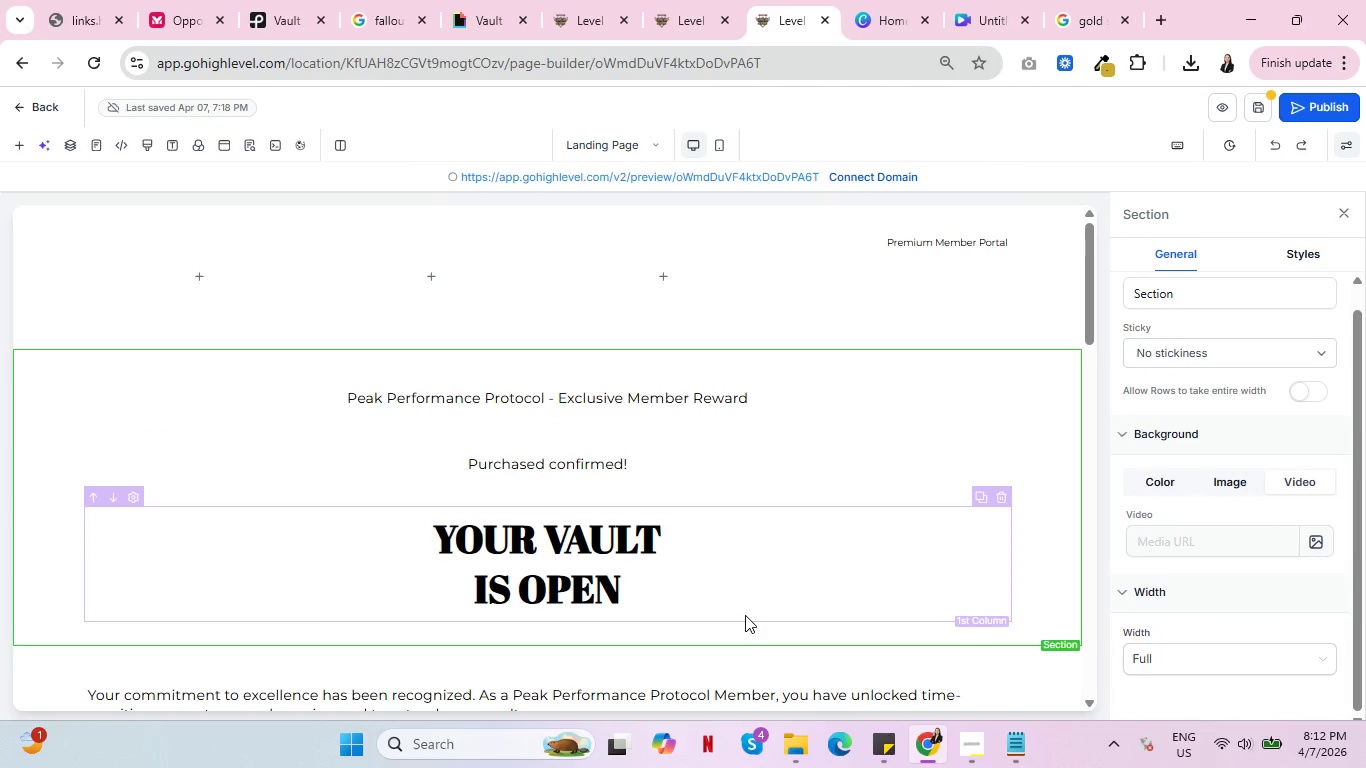 
key(Control+ControlLeft)
 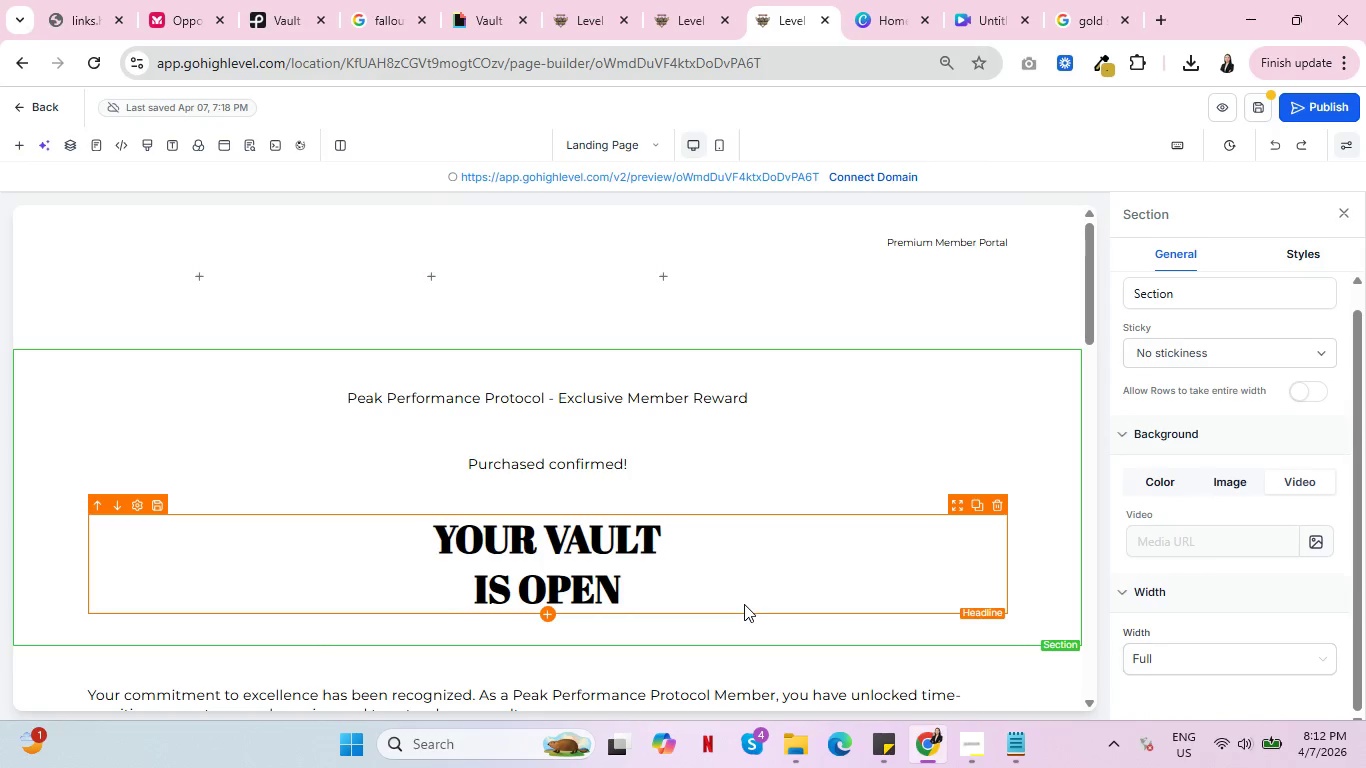 
key(Control+ControlLeft)
 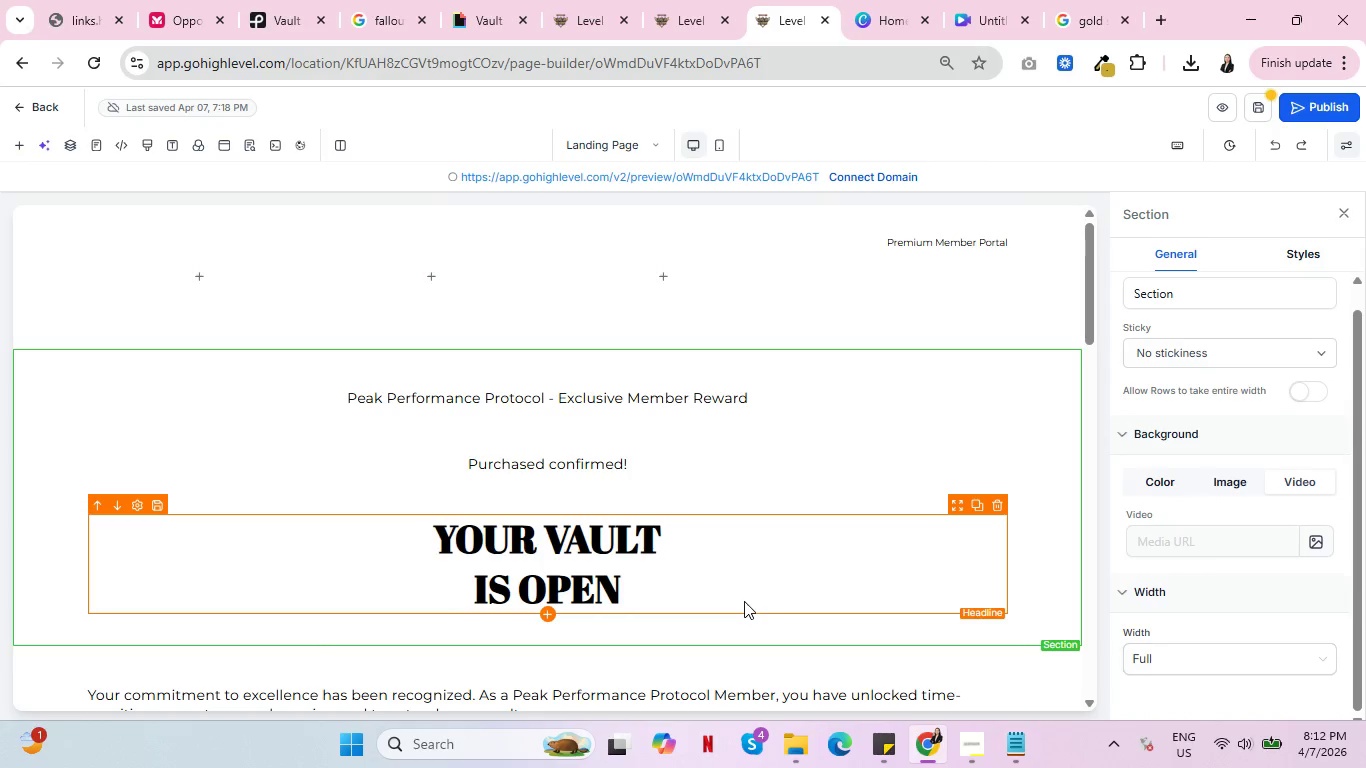 
key(Control+ControlLeft)
 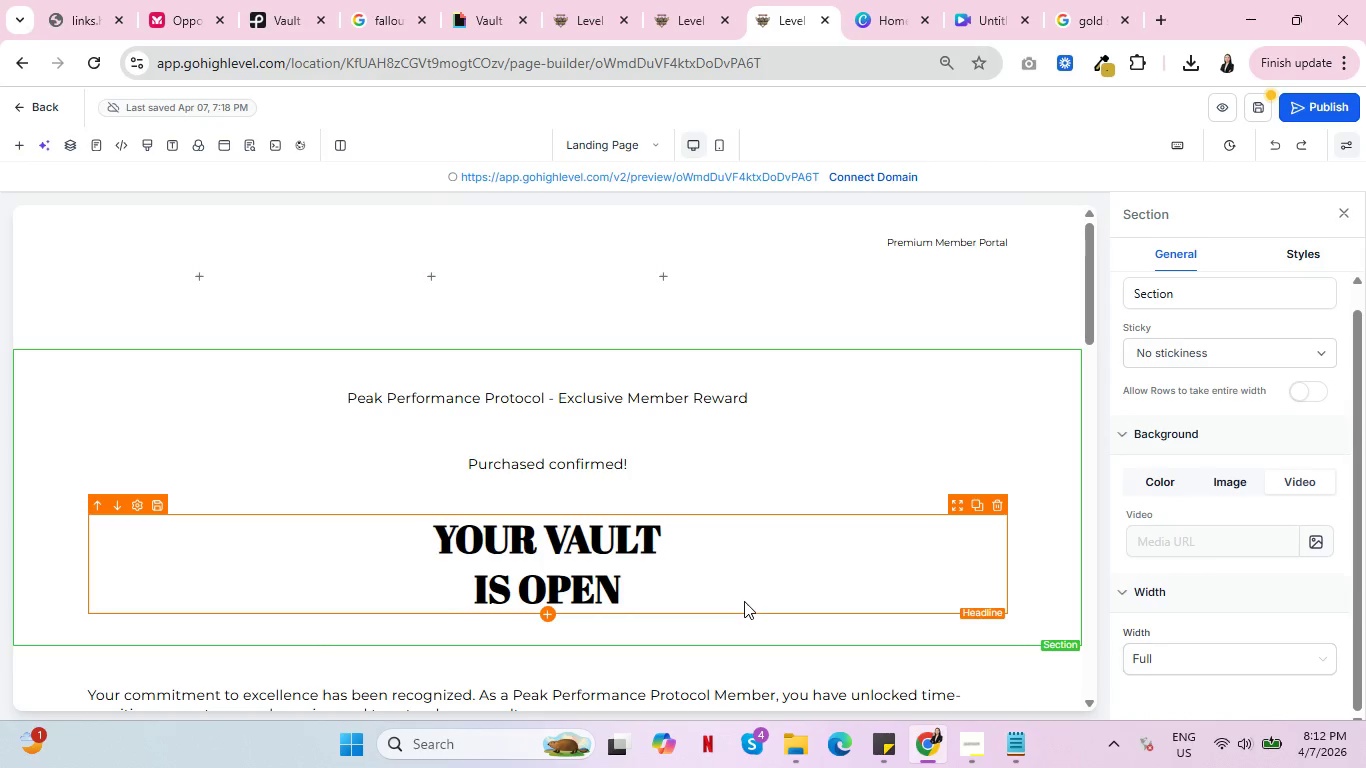 
key(Control+ControlLeft)
 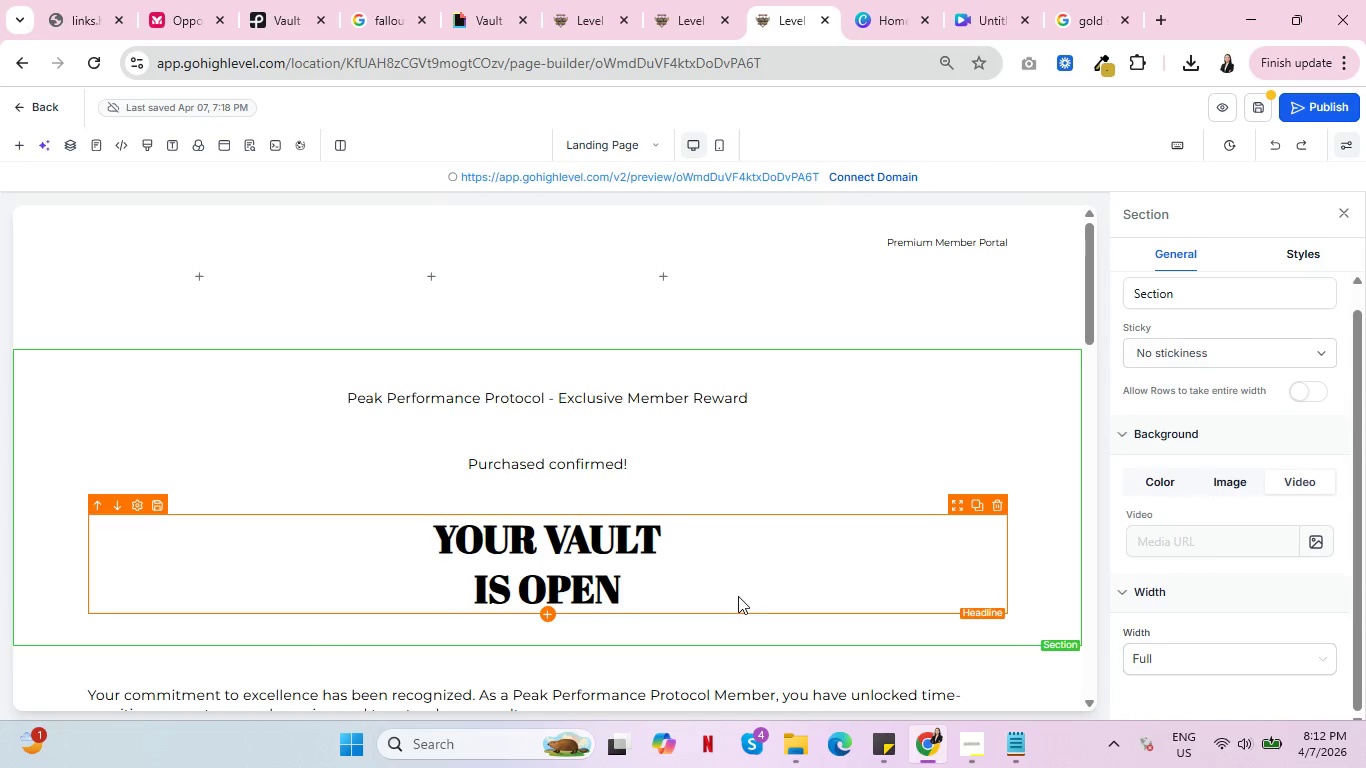 
key(Control+ControlLeft)
 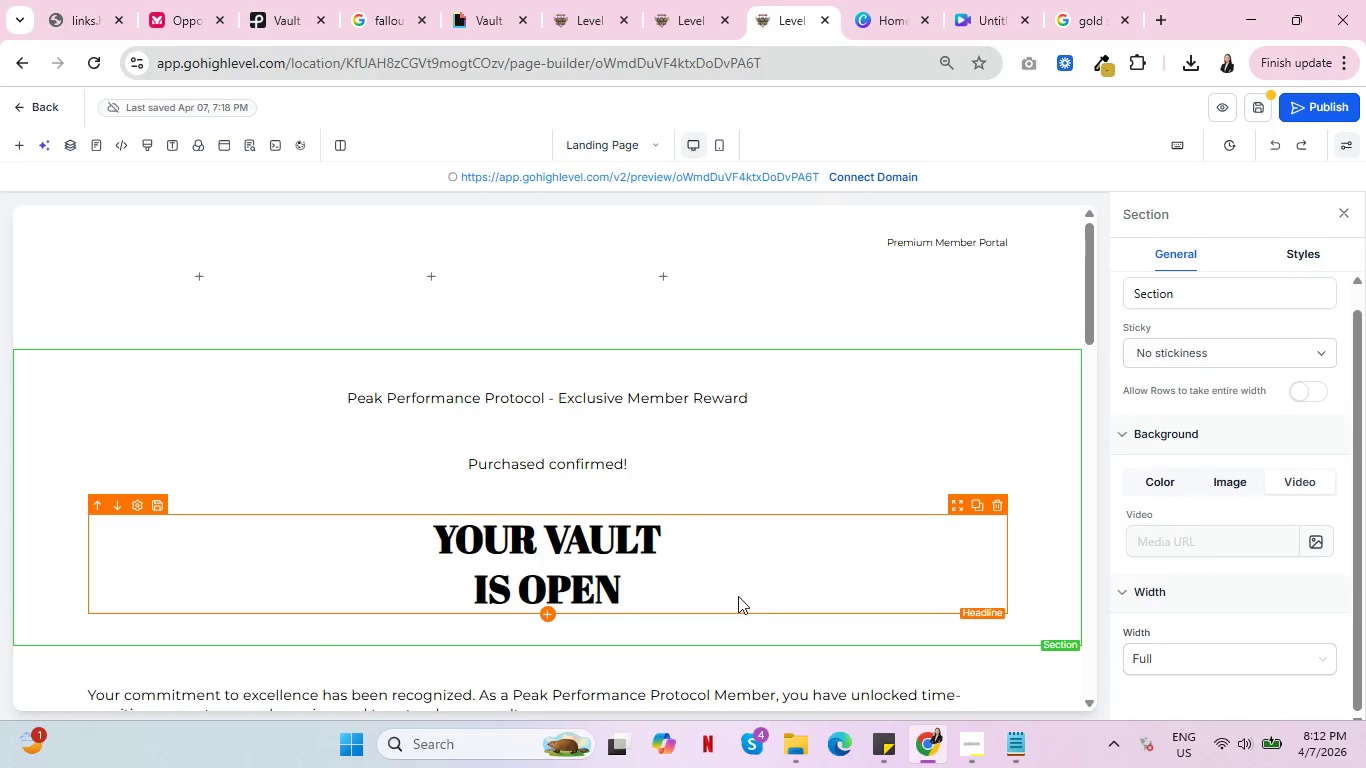 
key(Control+ControlLeft)
 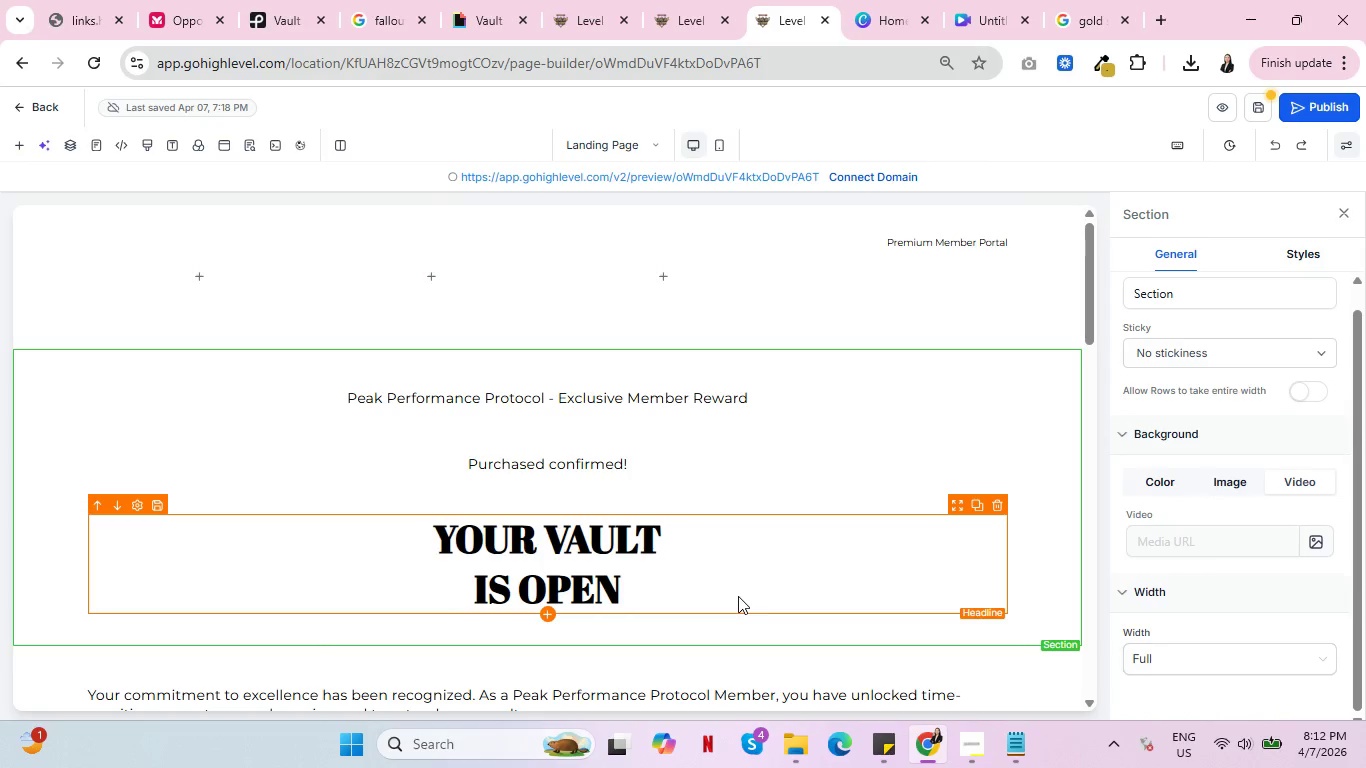 
key(Control+ControlLeft)
 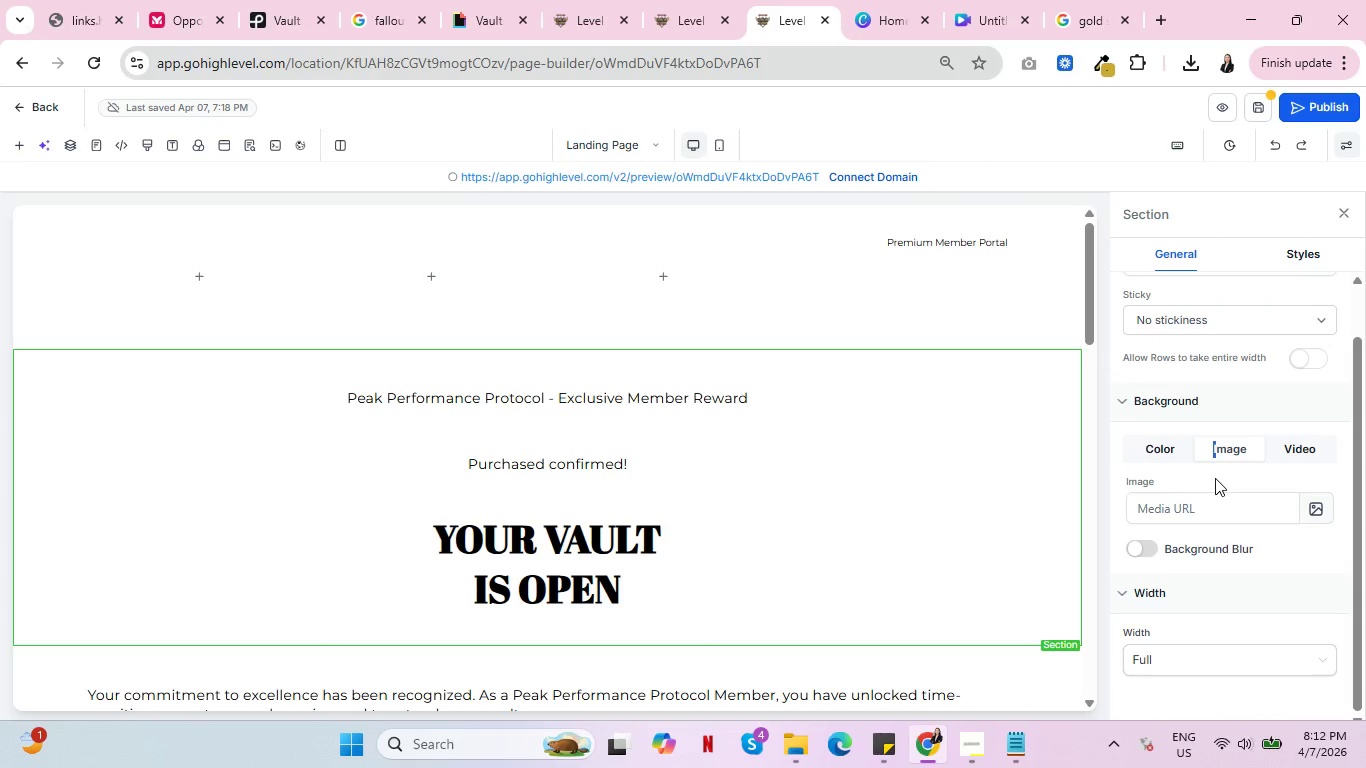 
key(Control+ControlLeft)
 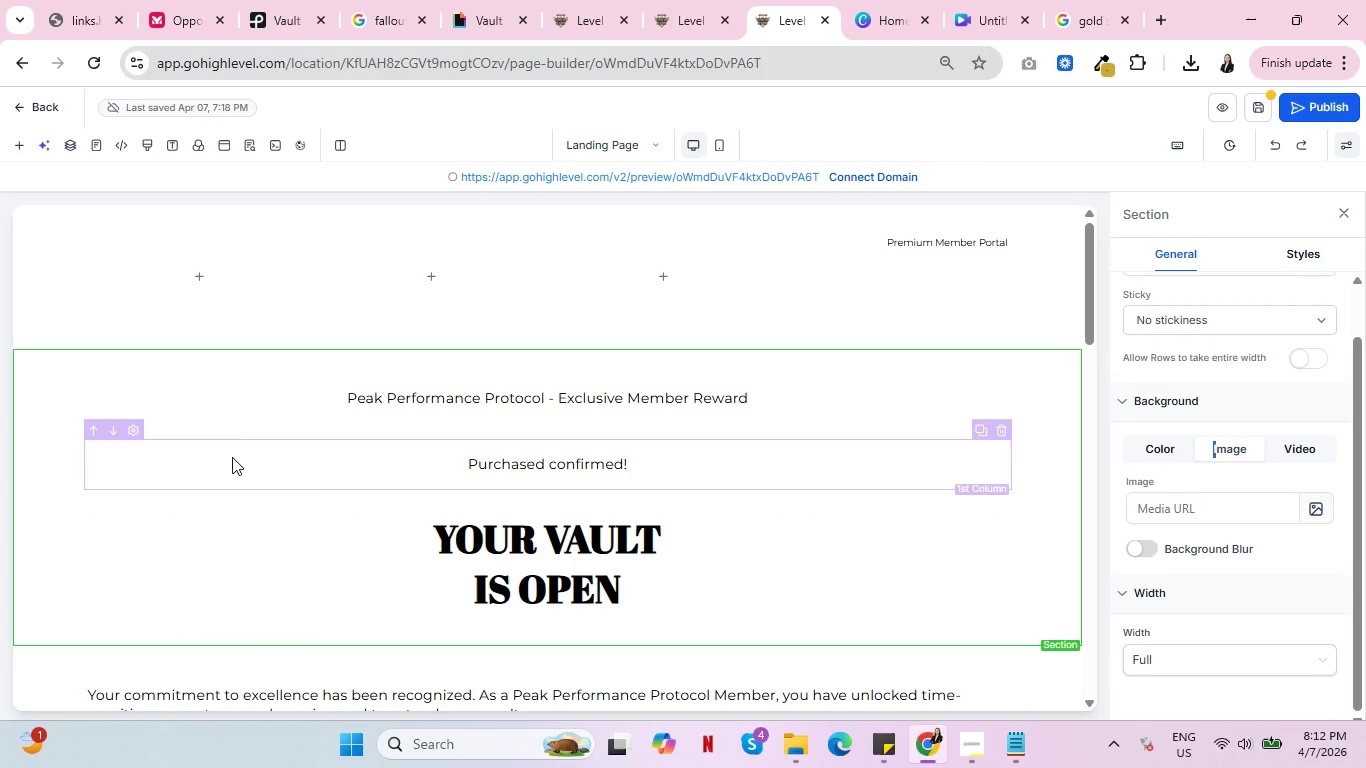 
wait(12.23)
 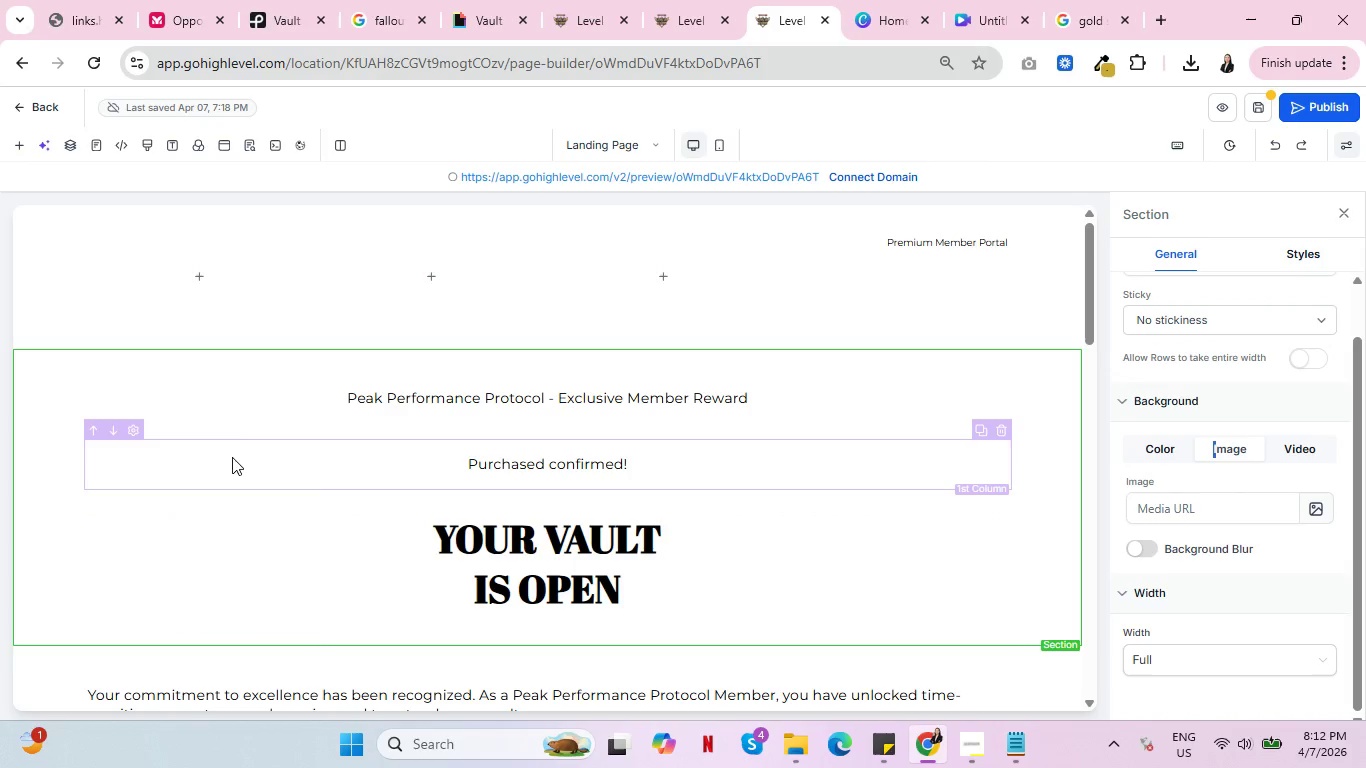 
left_click([546, 478])
 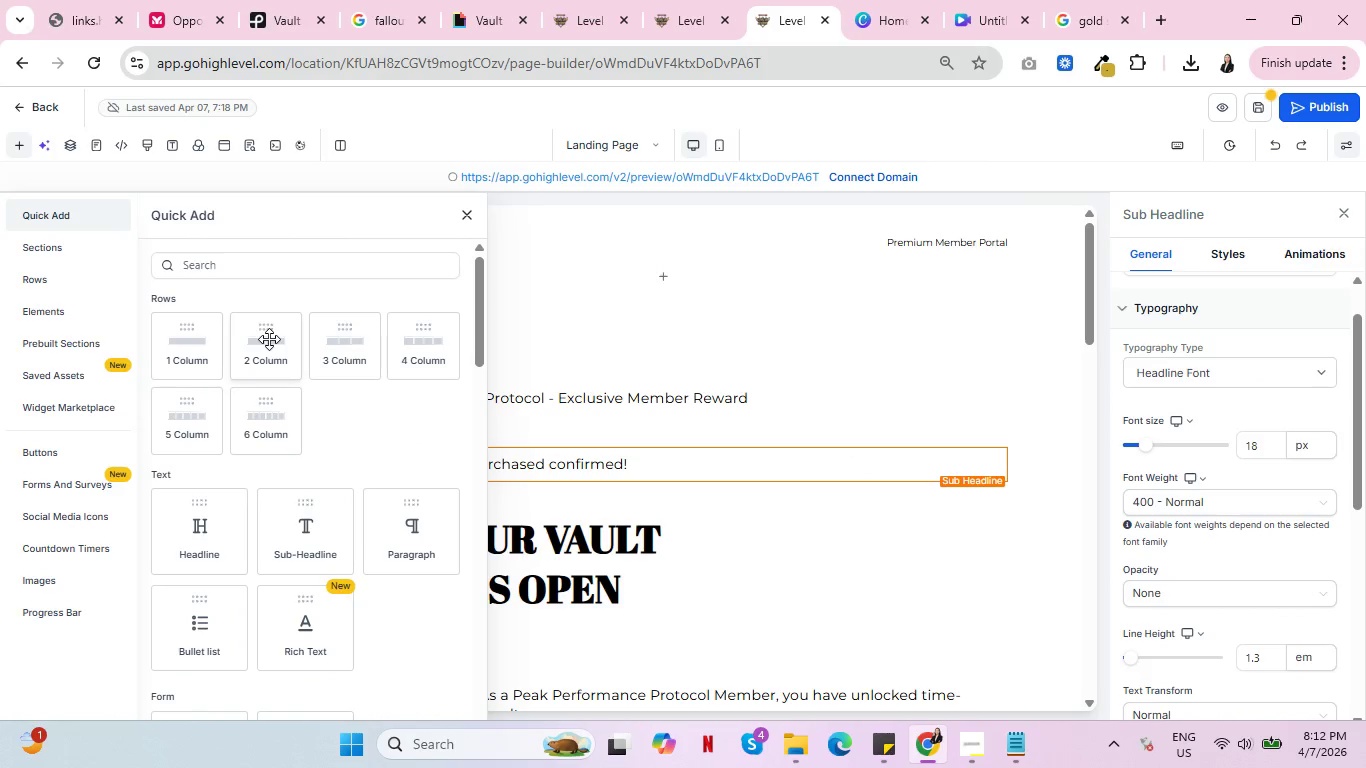 
left_click([268, 338])
 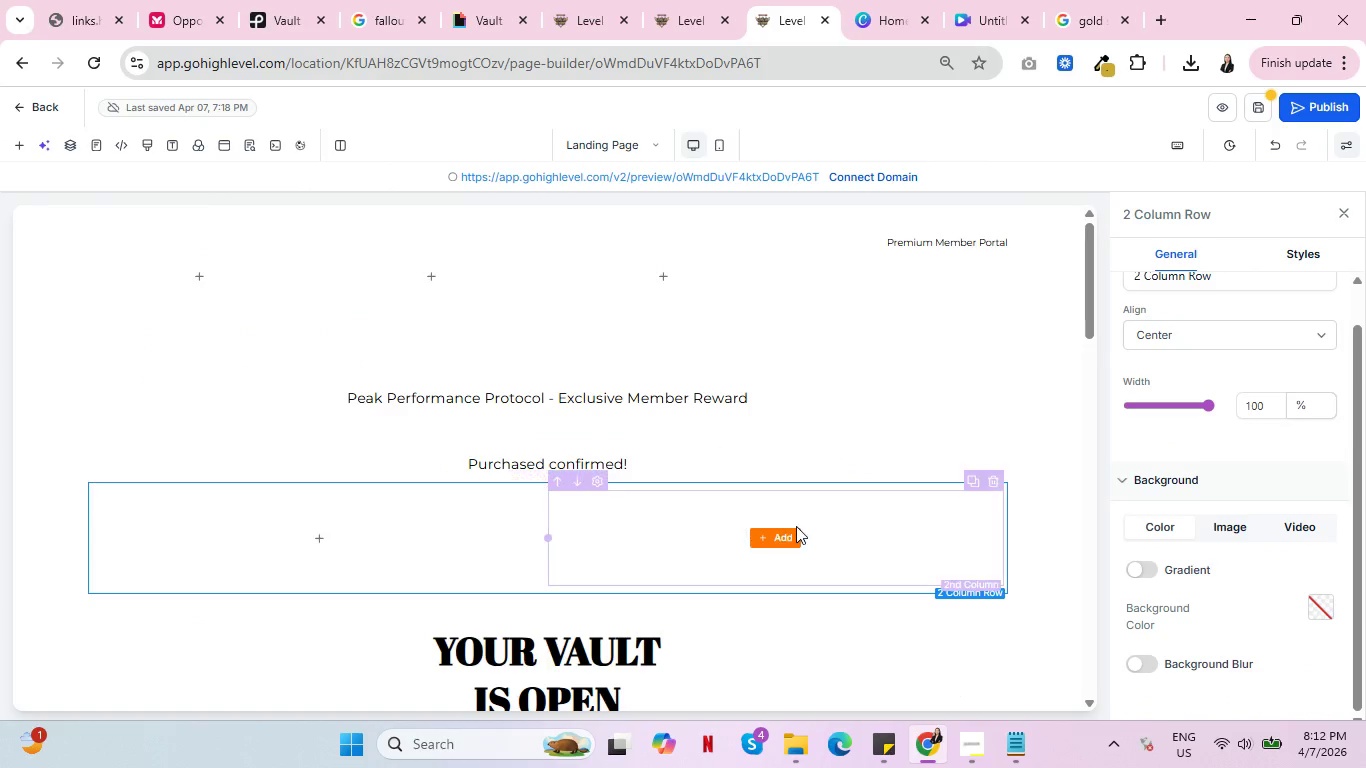 
left_click([788, 537])
 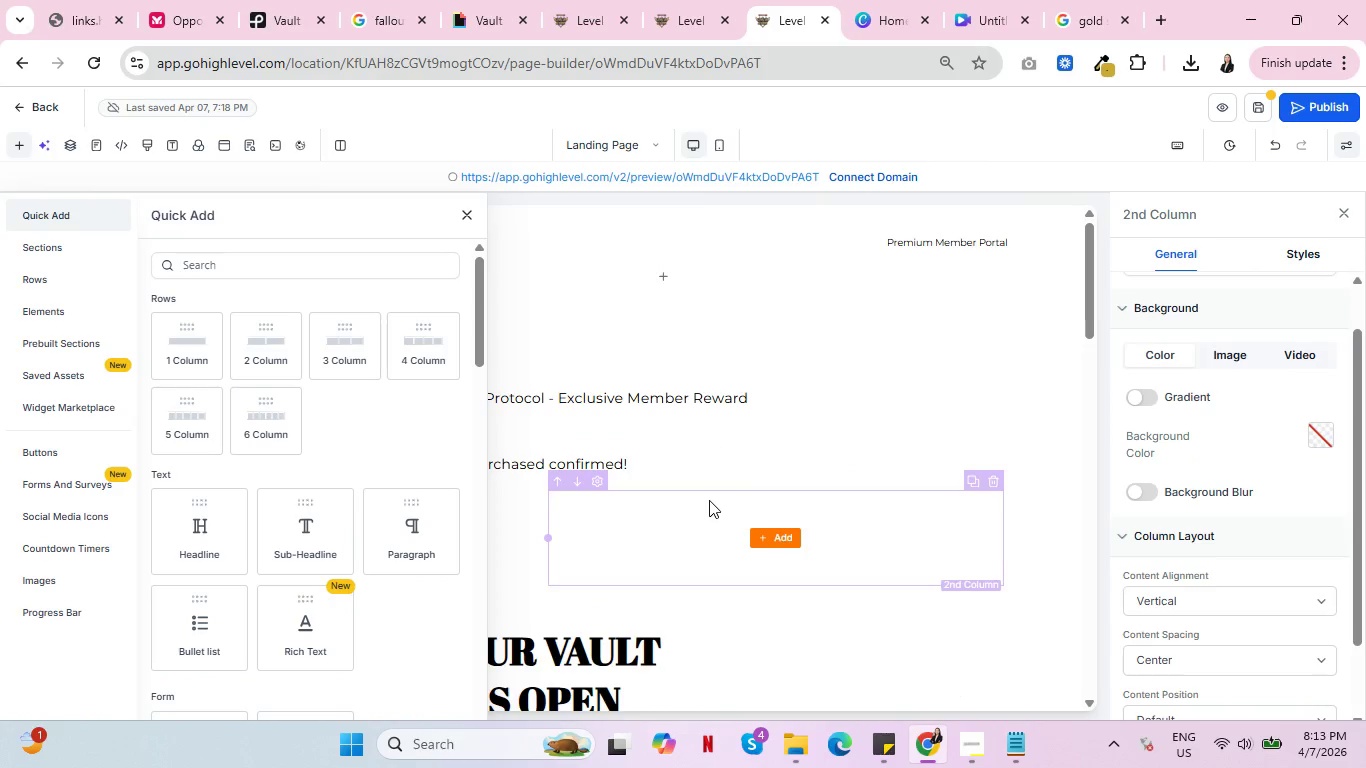 
scroll: coordinate [709, 500], scroll_direction: down, amount: 1.0
 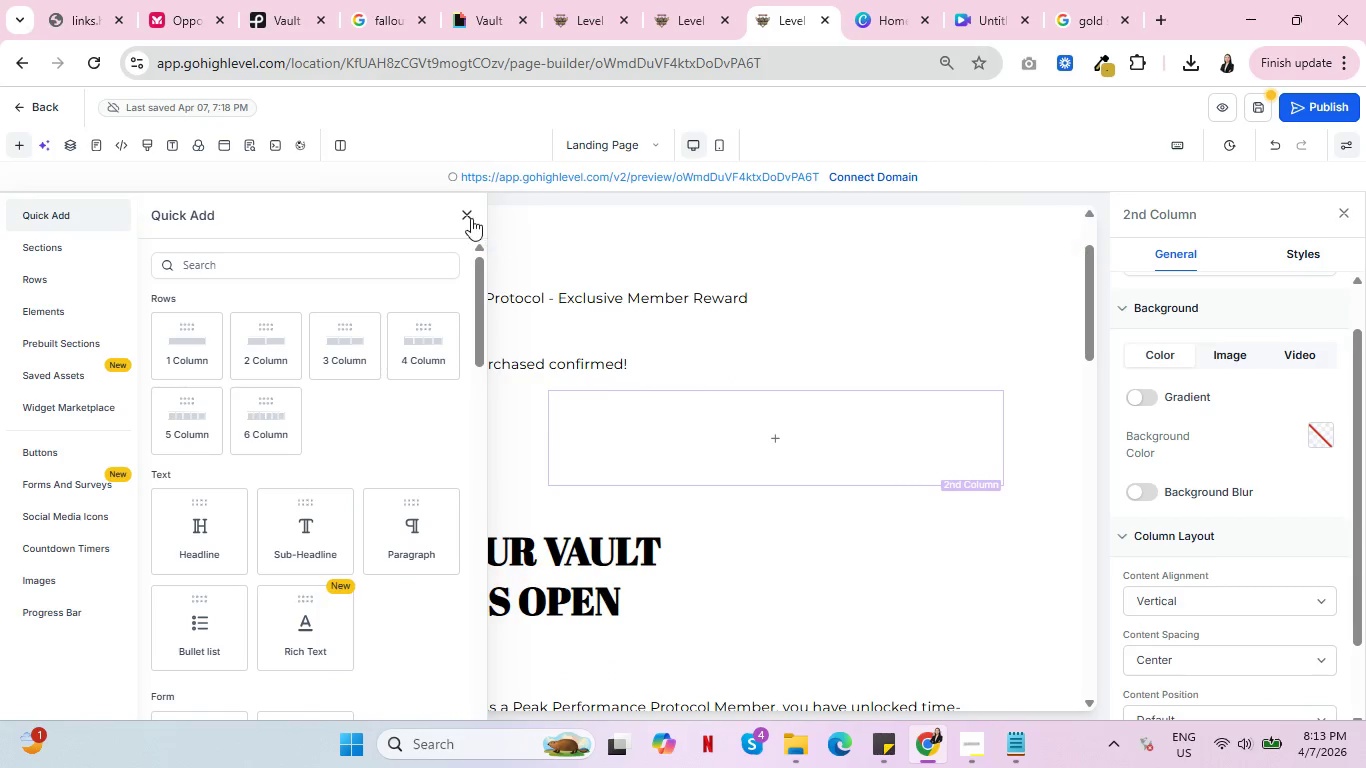 
left_click([469, 212])
 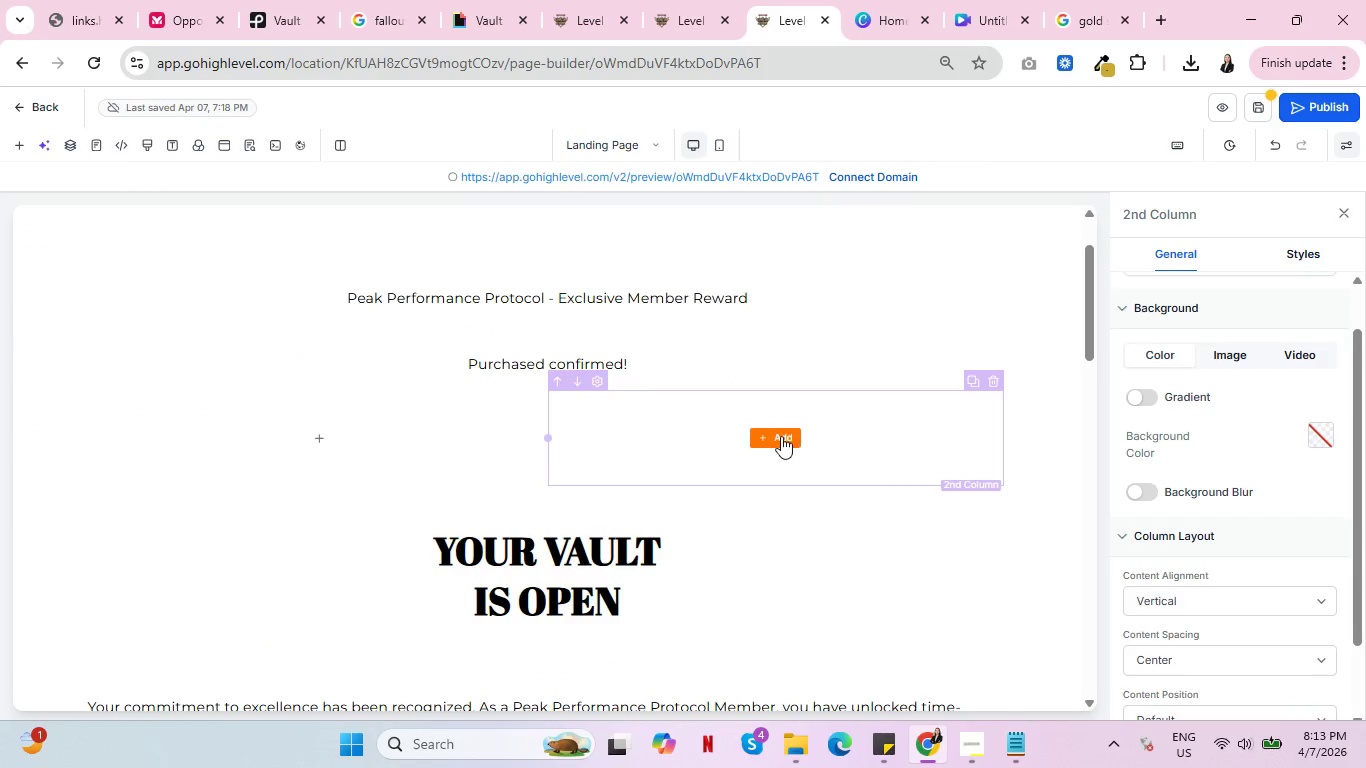 
left_click([781, 436])
 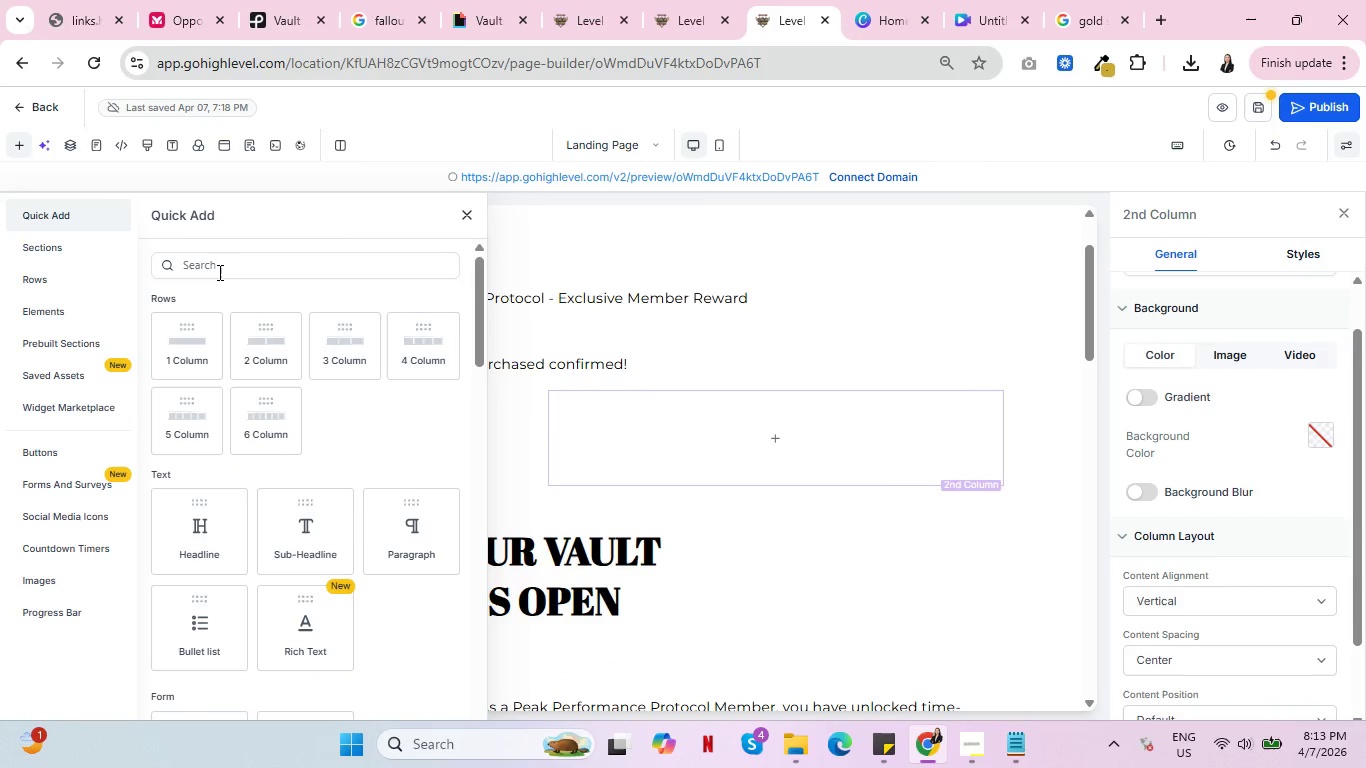 
left_click([219, 269])
 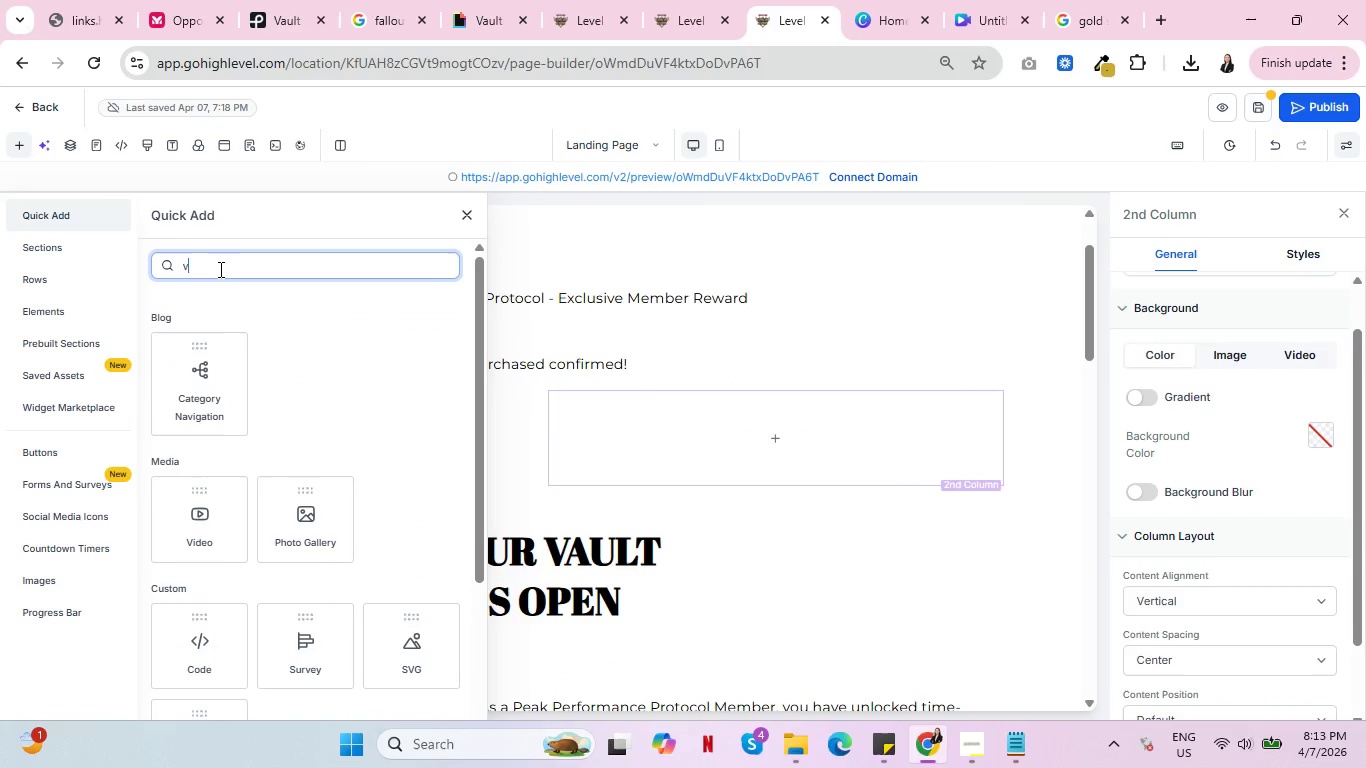 
type(vi)
 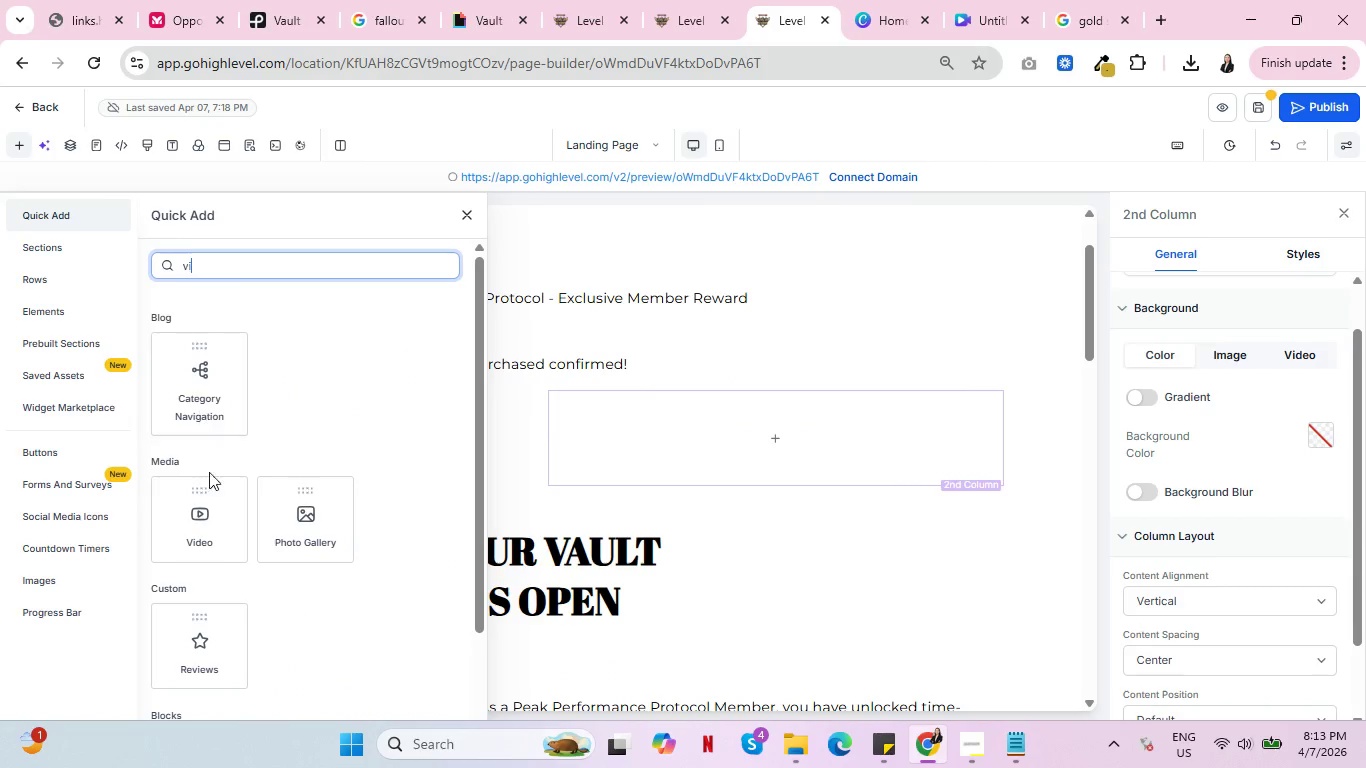 
left_click([208, 526])
 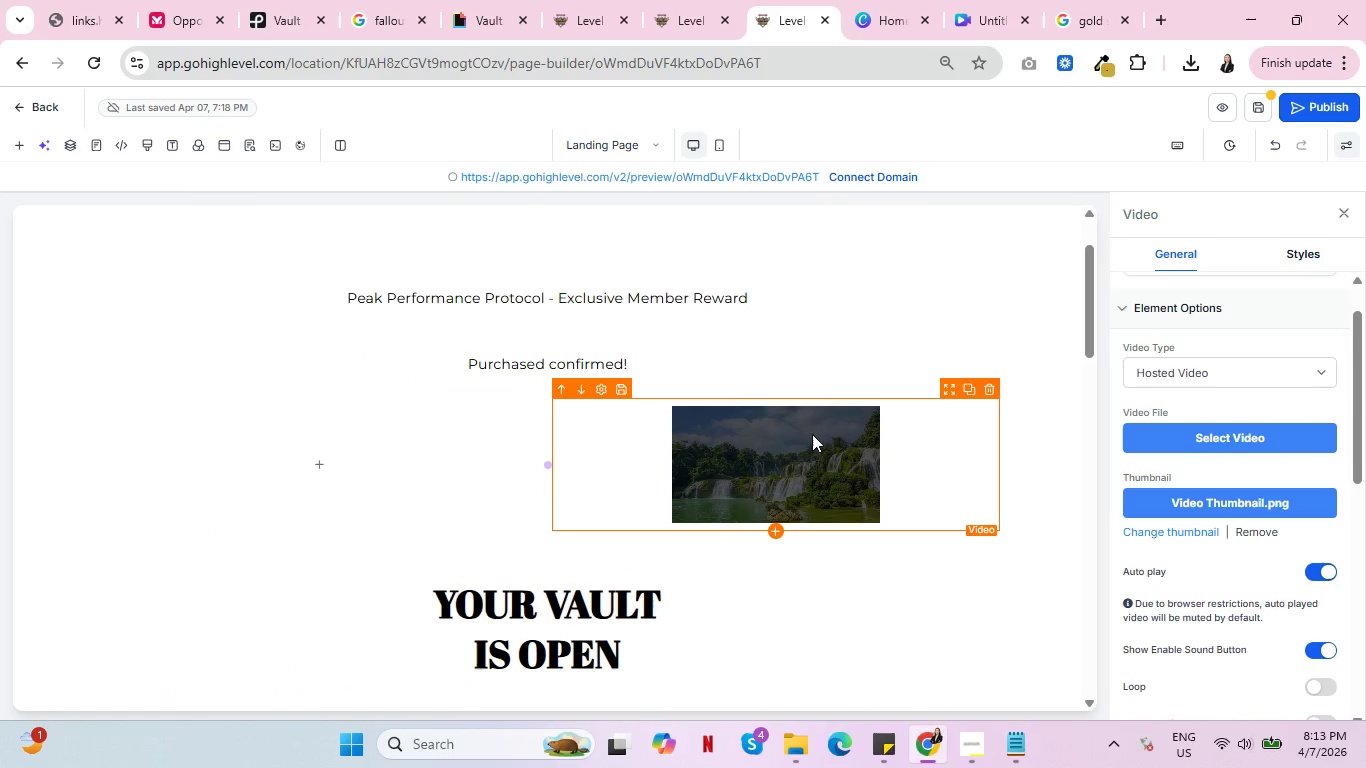 
left_click([797, 465])
 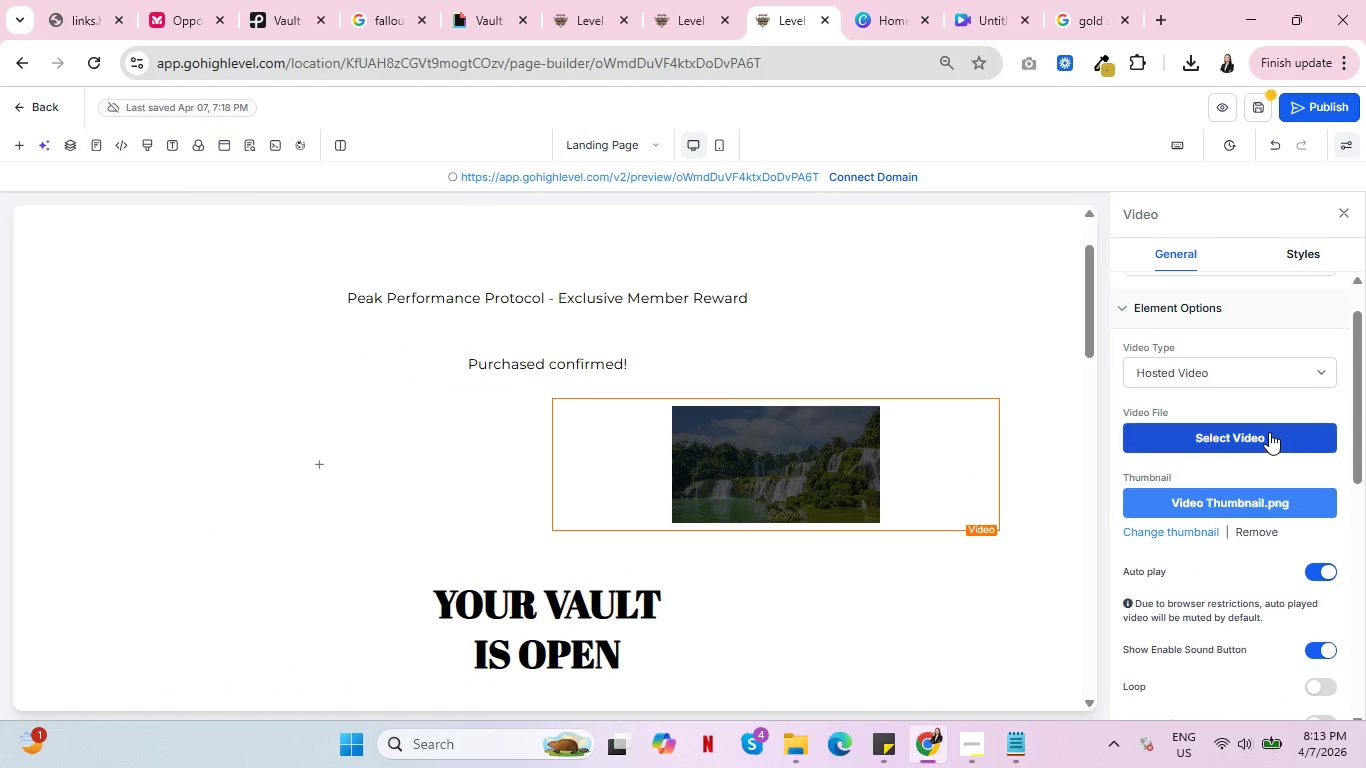 
left_click([1269, 431])
 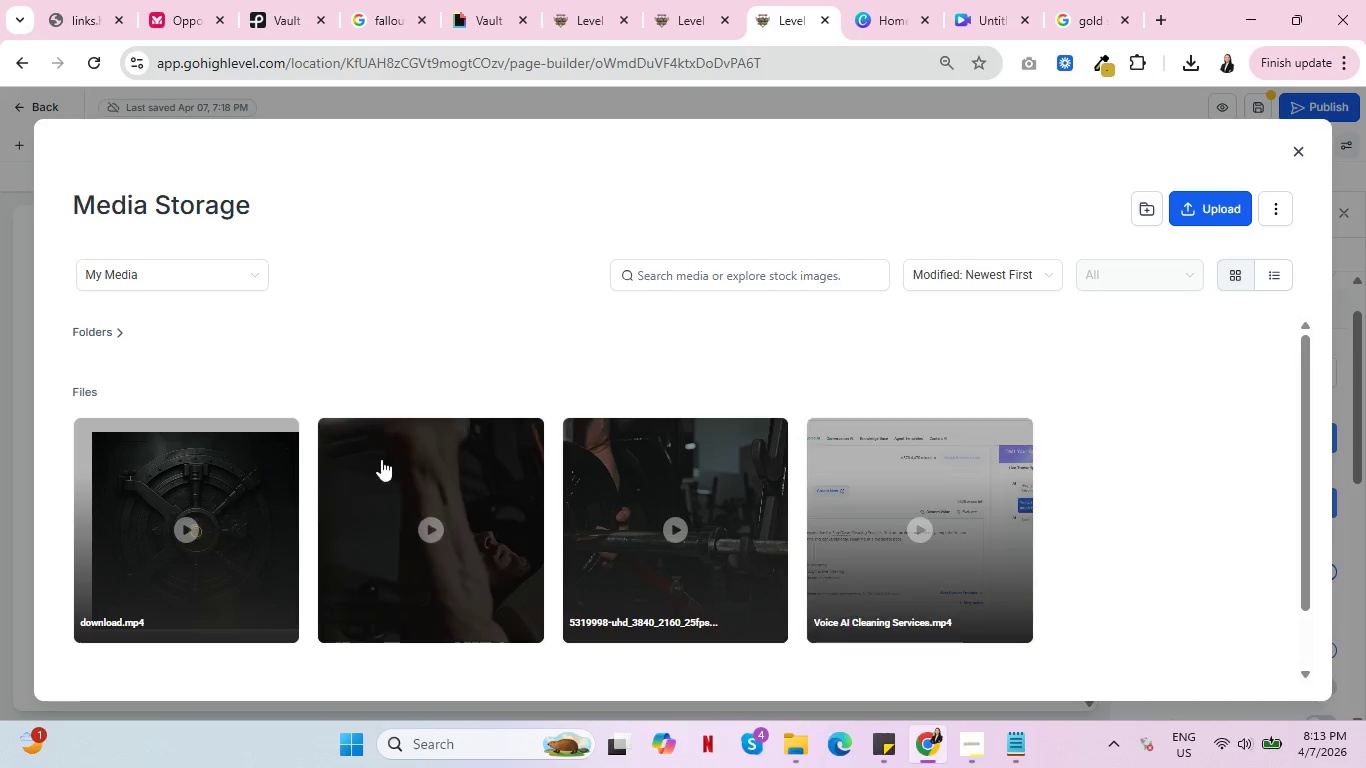 
left_click([240, 514])
 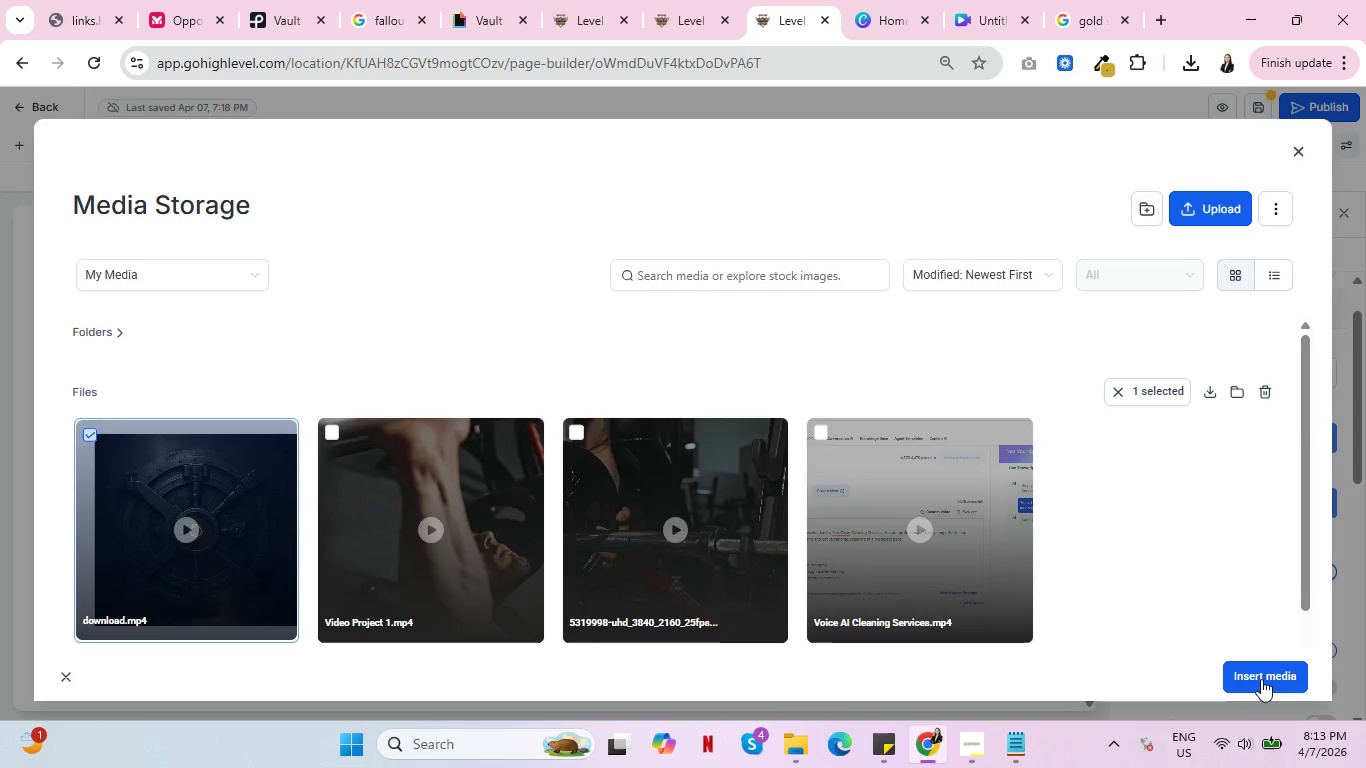 
left_click([1261, 679])
 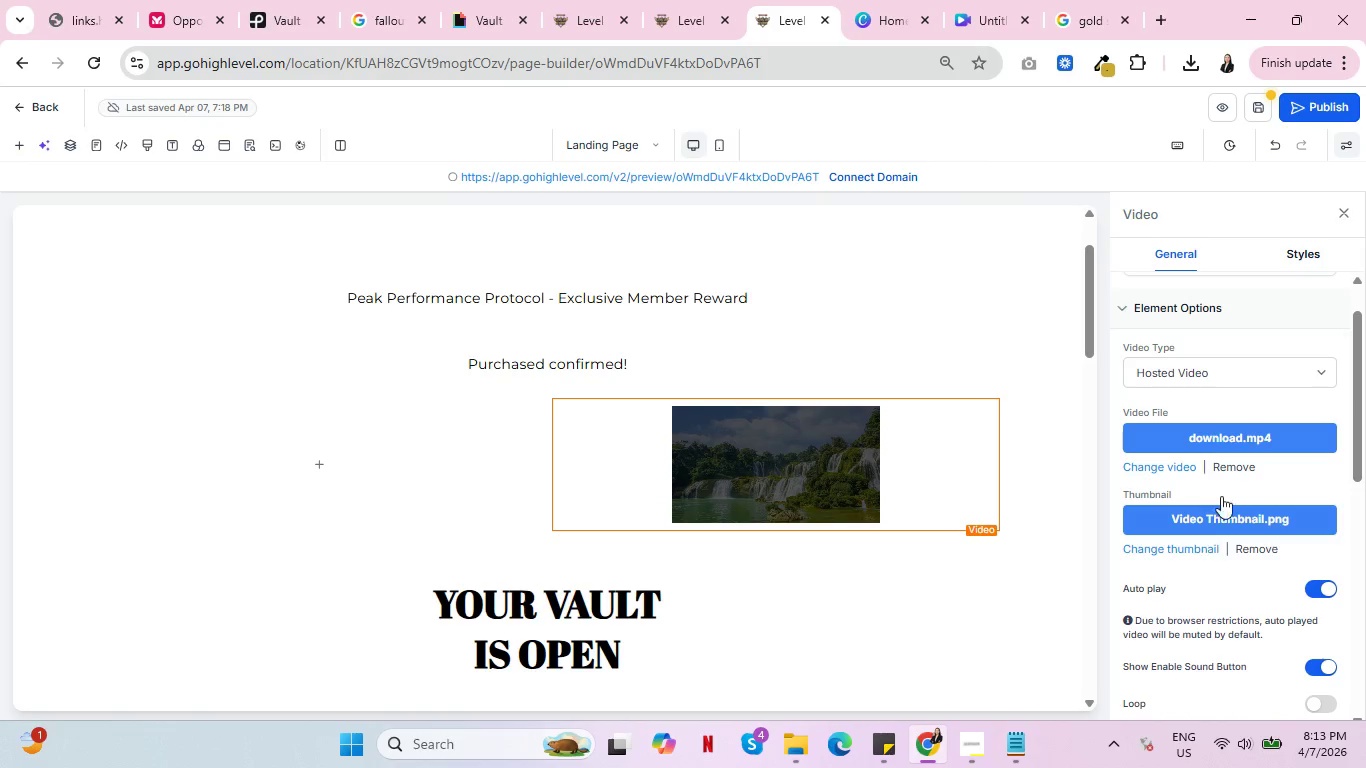 
wait(6.25)
 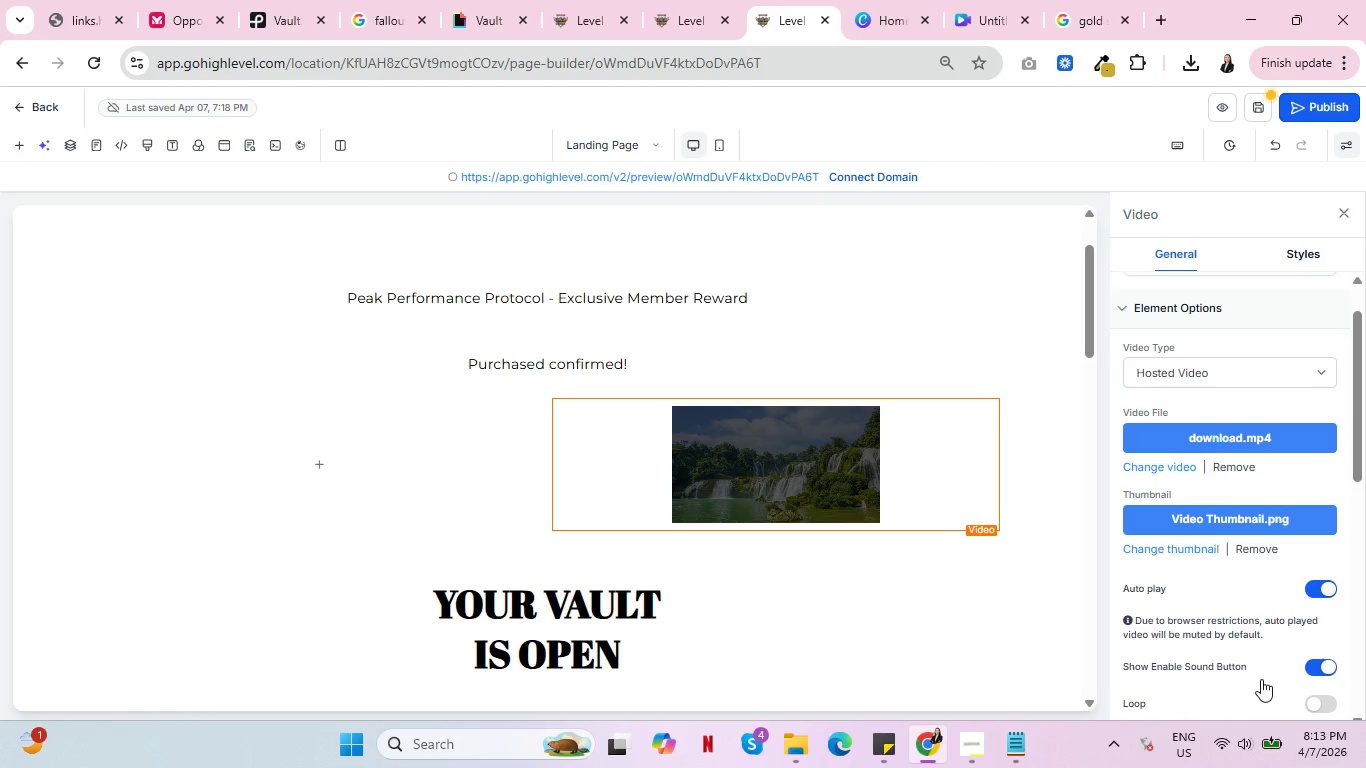 
scroll: coordinate [1247, 502], scroll_direction: down, amount: 5.0
 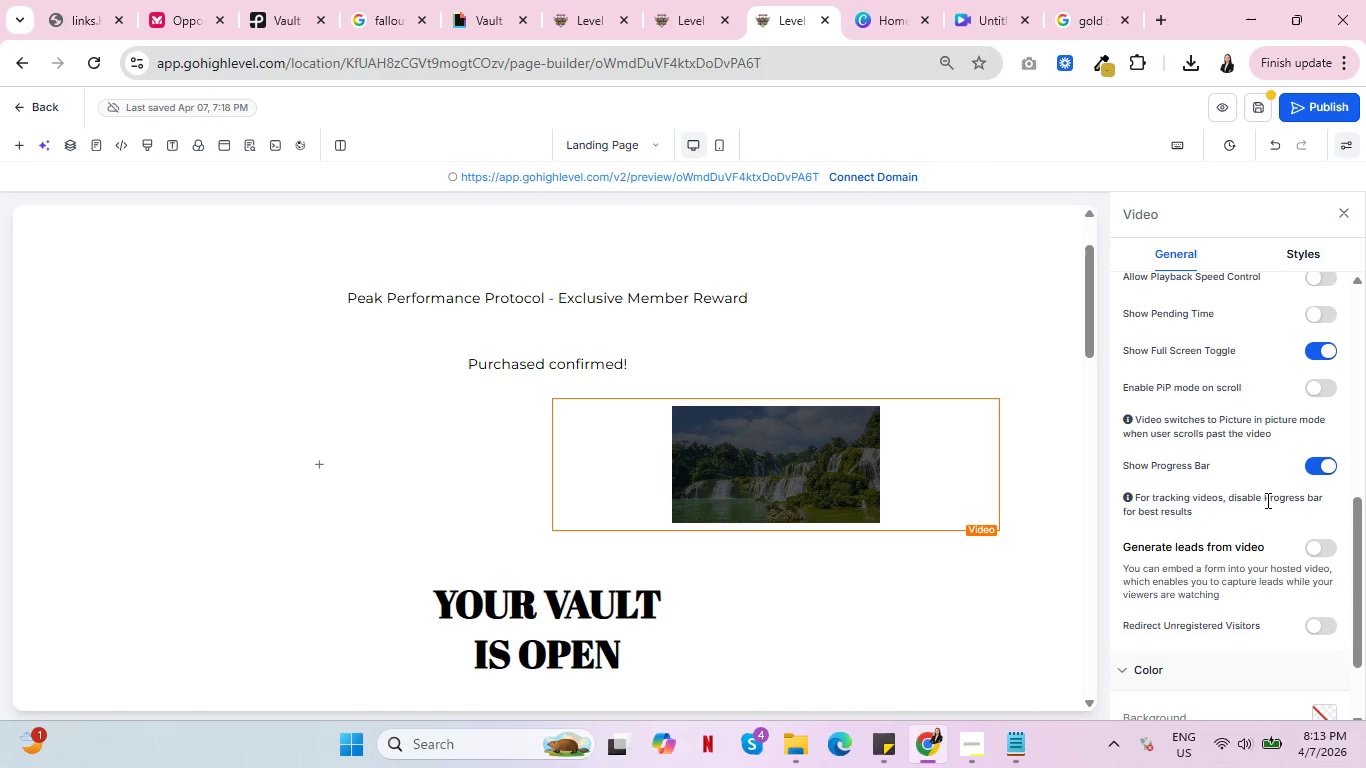 
scroll: coordinate [1264, 499], scroll_direction: up, amount: 5.0
 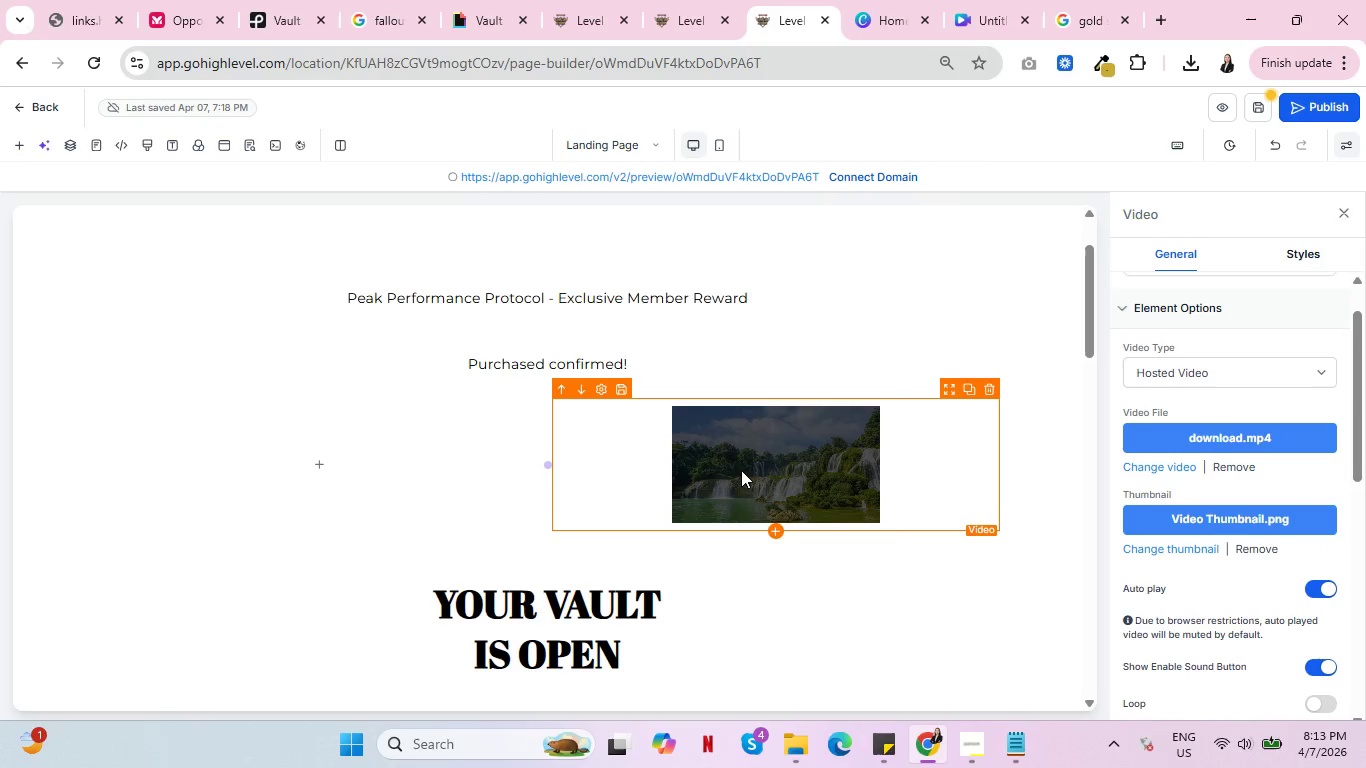 
left_click([742, 470])
 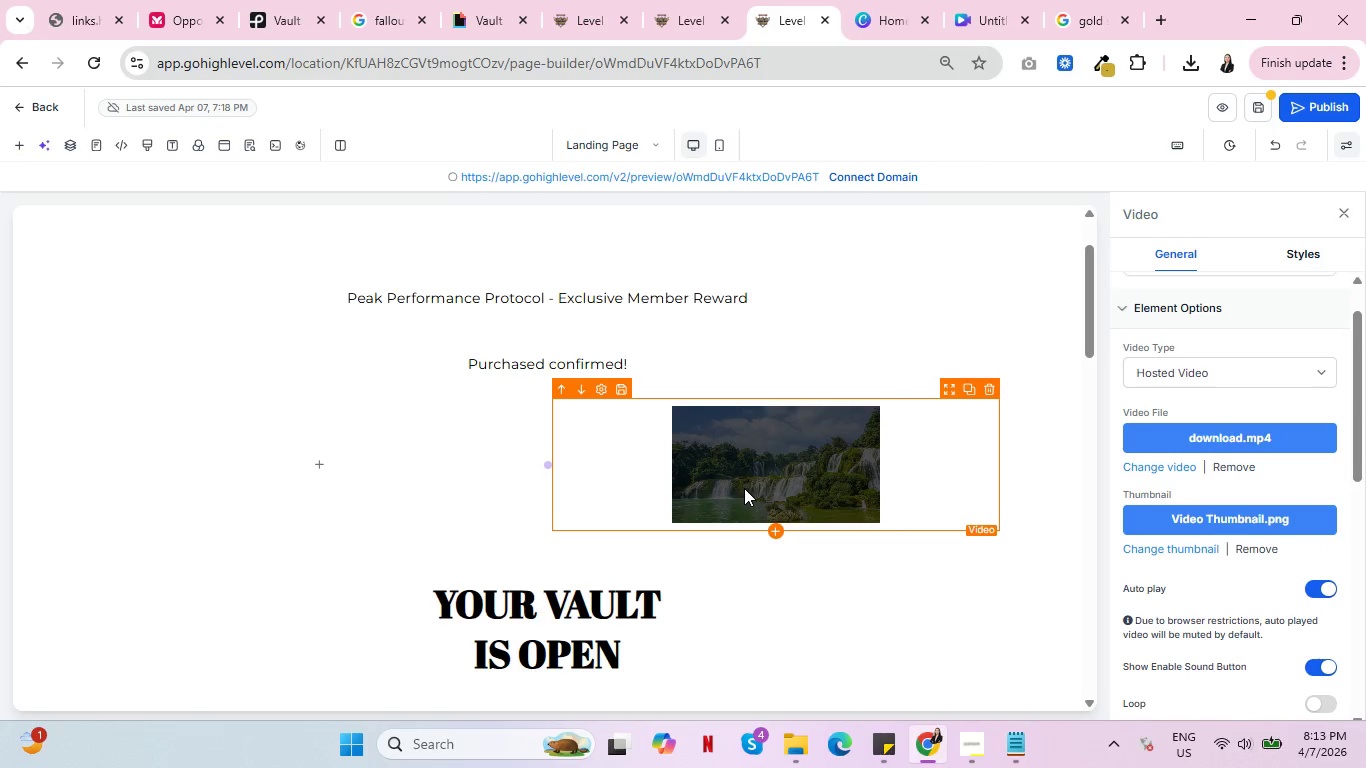 
scroll: coordinate [1208, 455], scroll_direction: up, amount: 2.0
 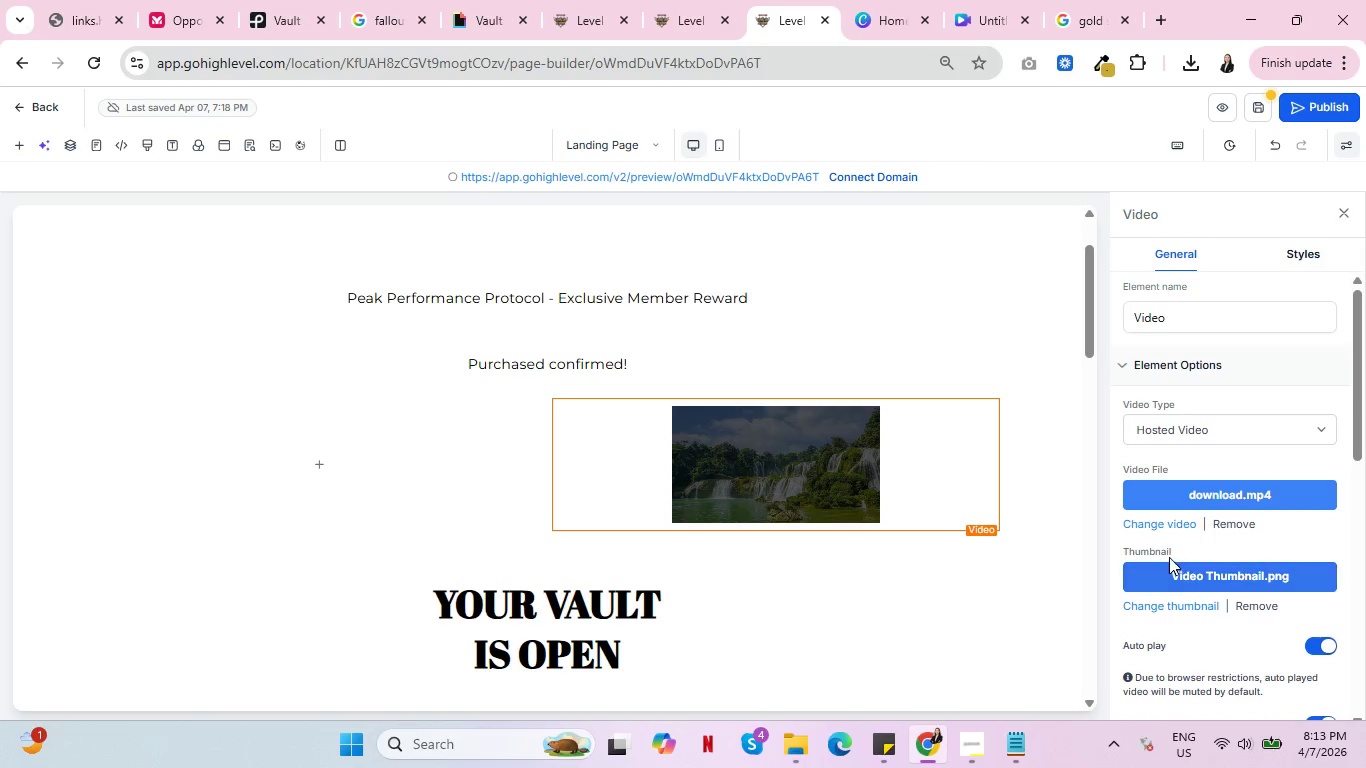 
left_click([1240, 525])
 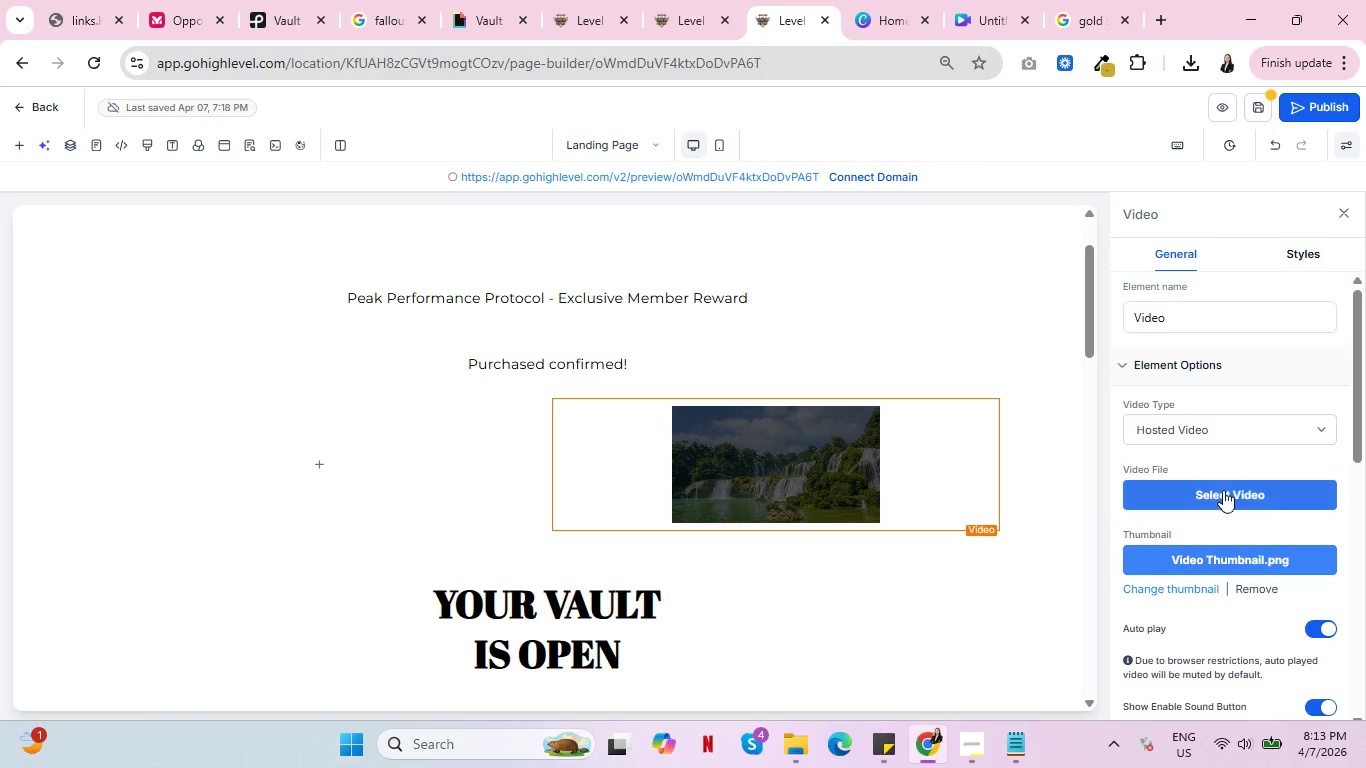 
left_click([1223, 489])
 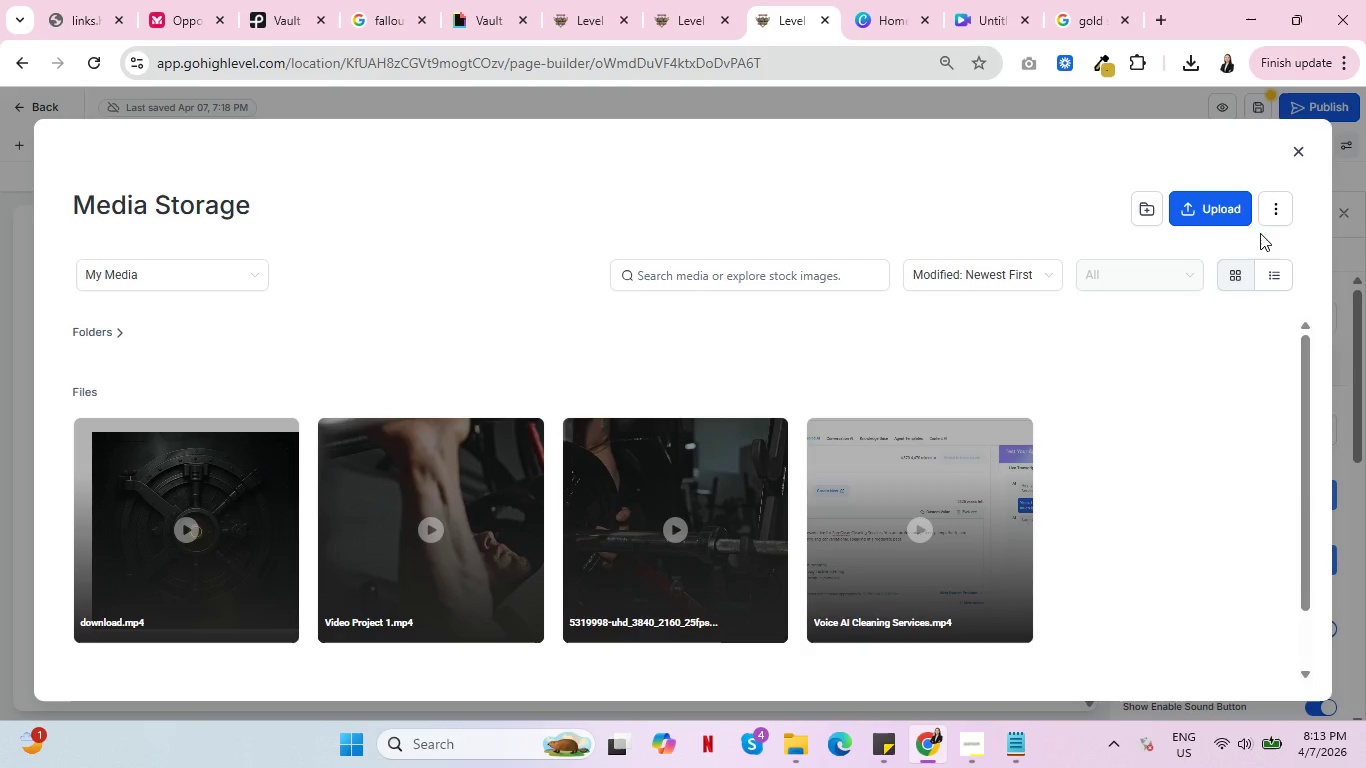 
left_click([1293, 141])
 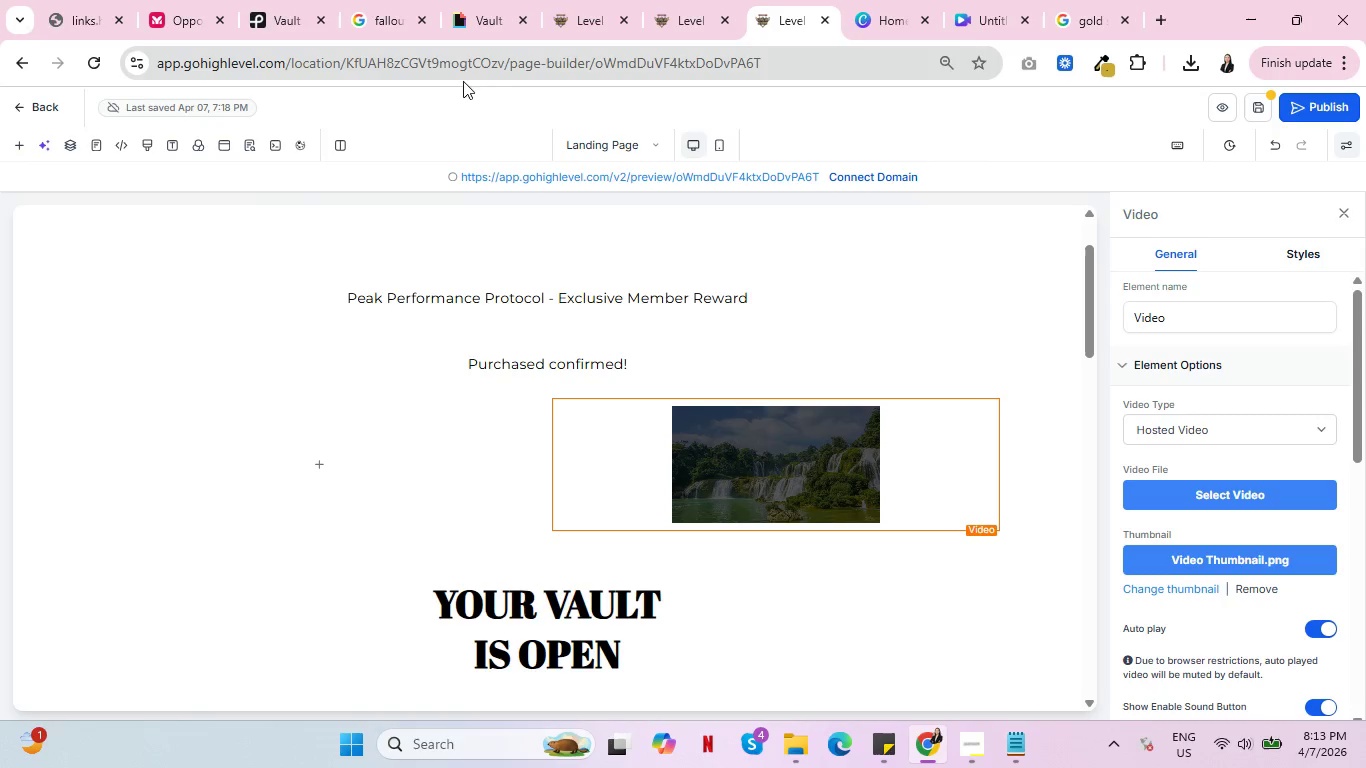 
left_click([473, 17])
 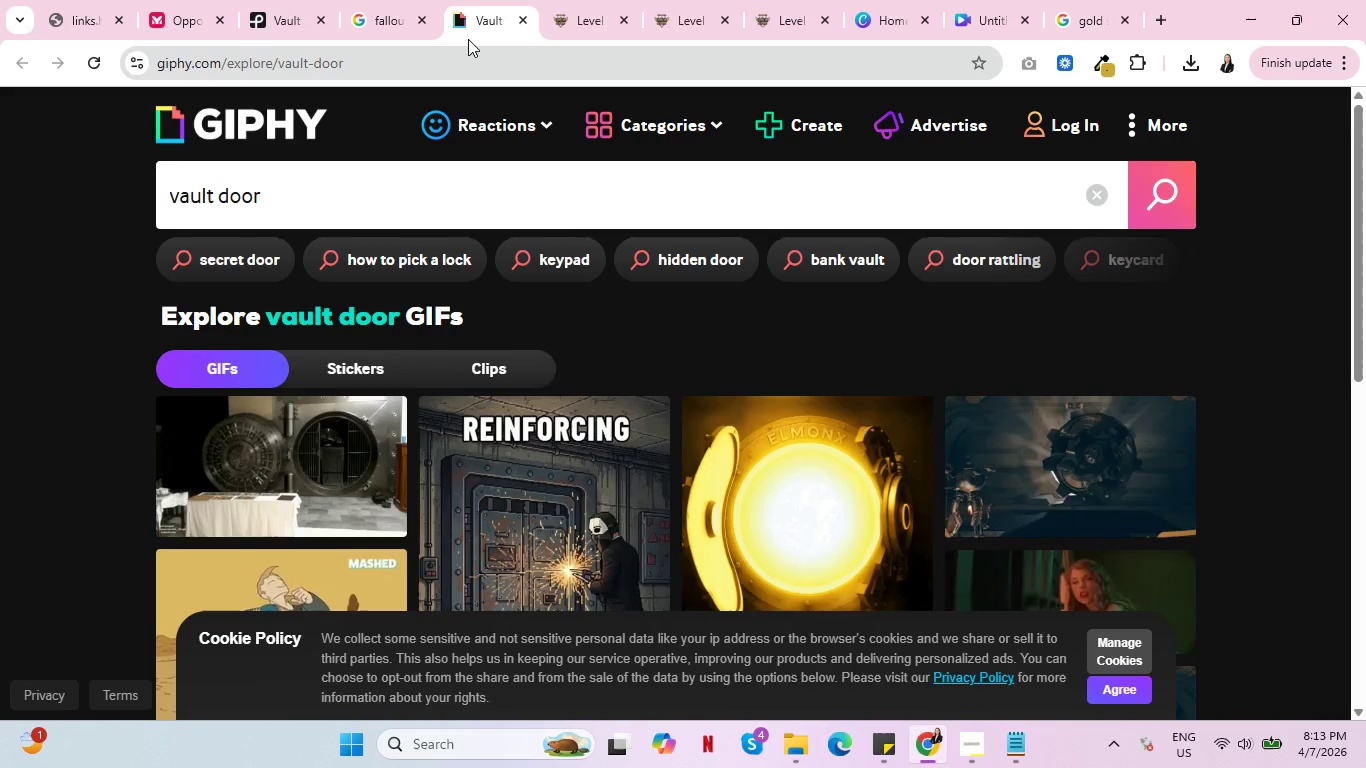 
wait(5.81)
 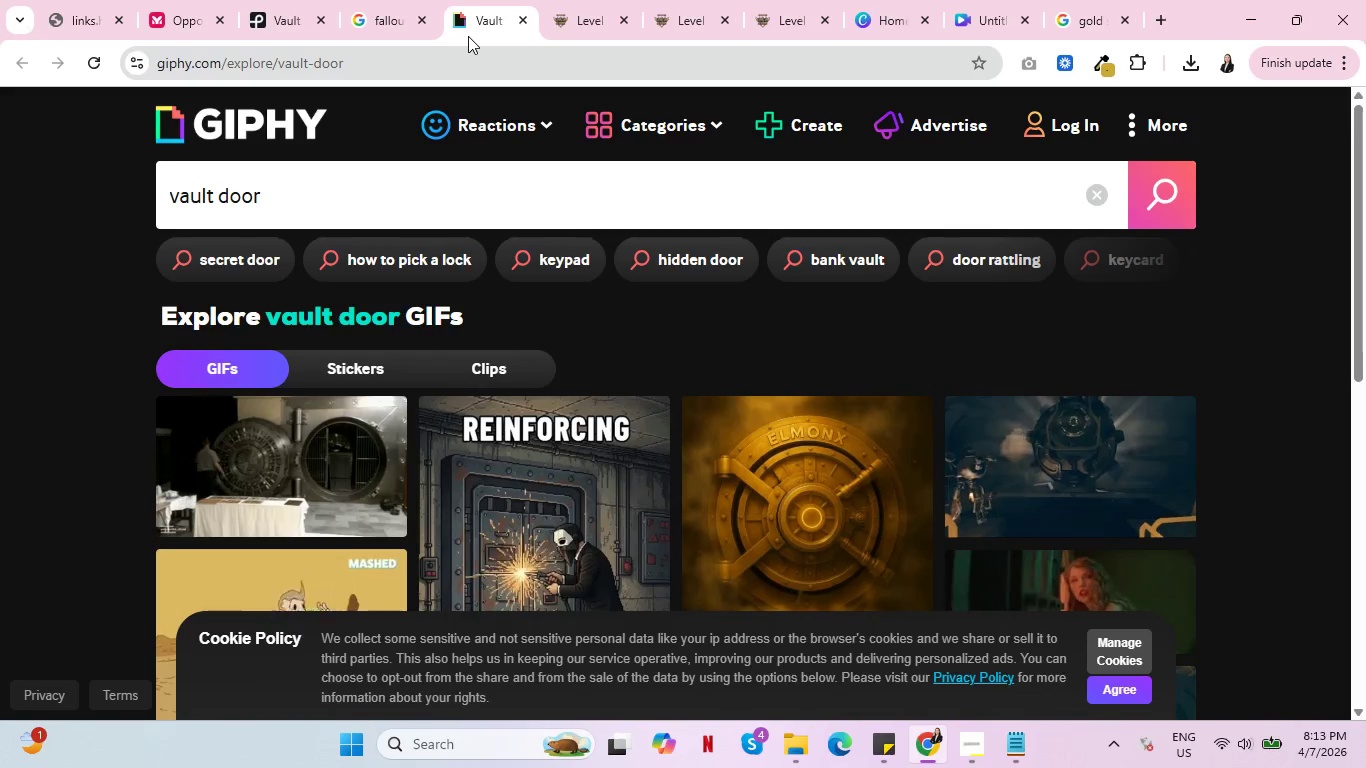 
left_click([282, 0])
 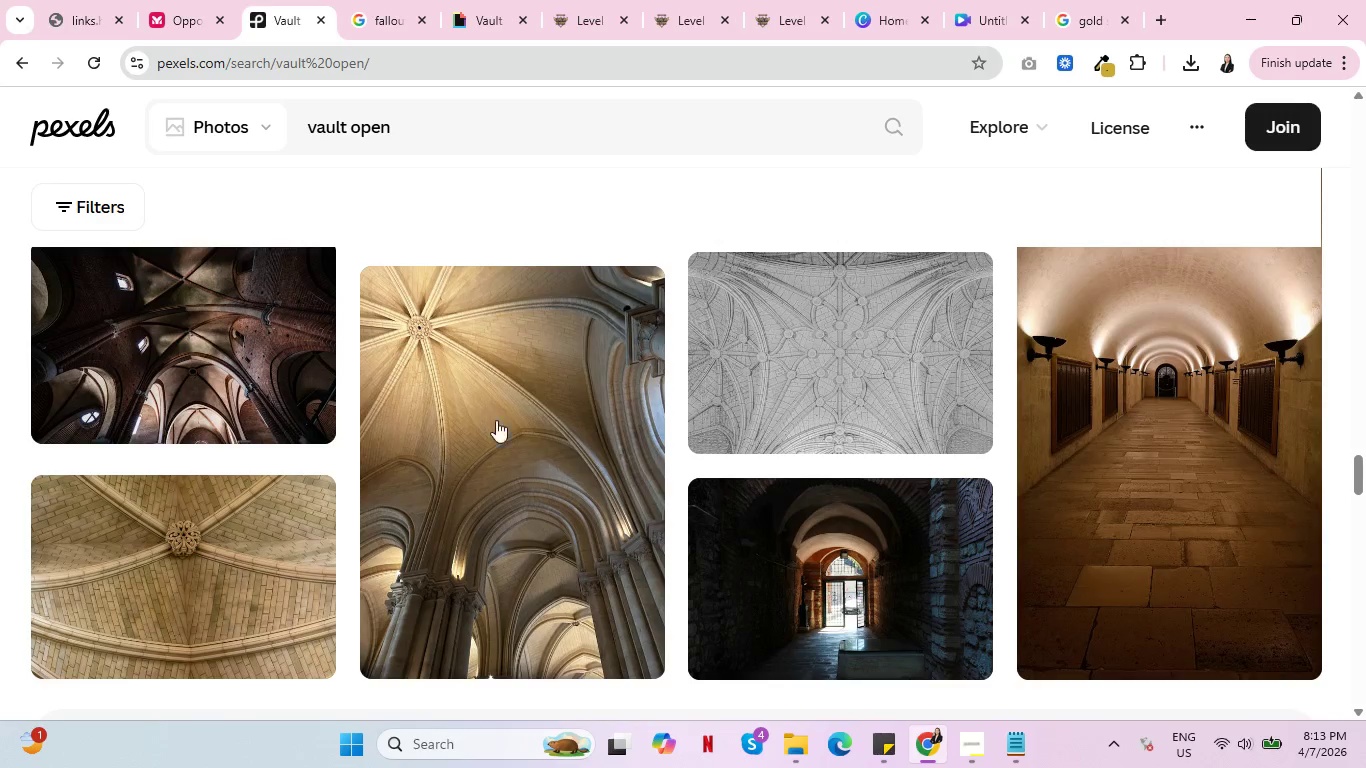 
scroll: coordinate [353, 364], scroll_direction: up, amount: 47.0
 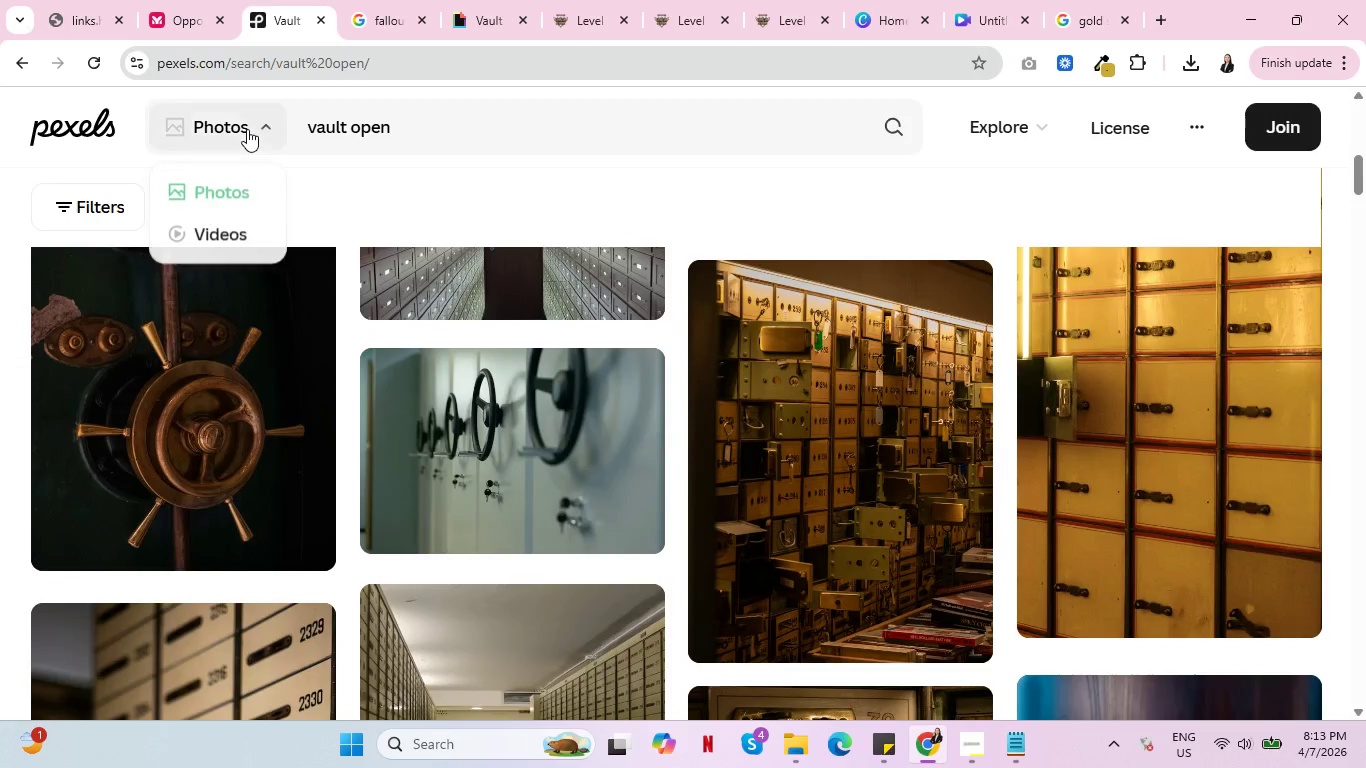 
left_click([247, 129])
 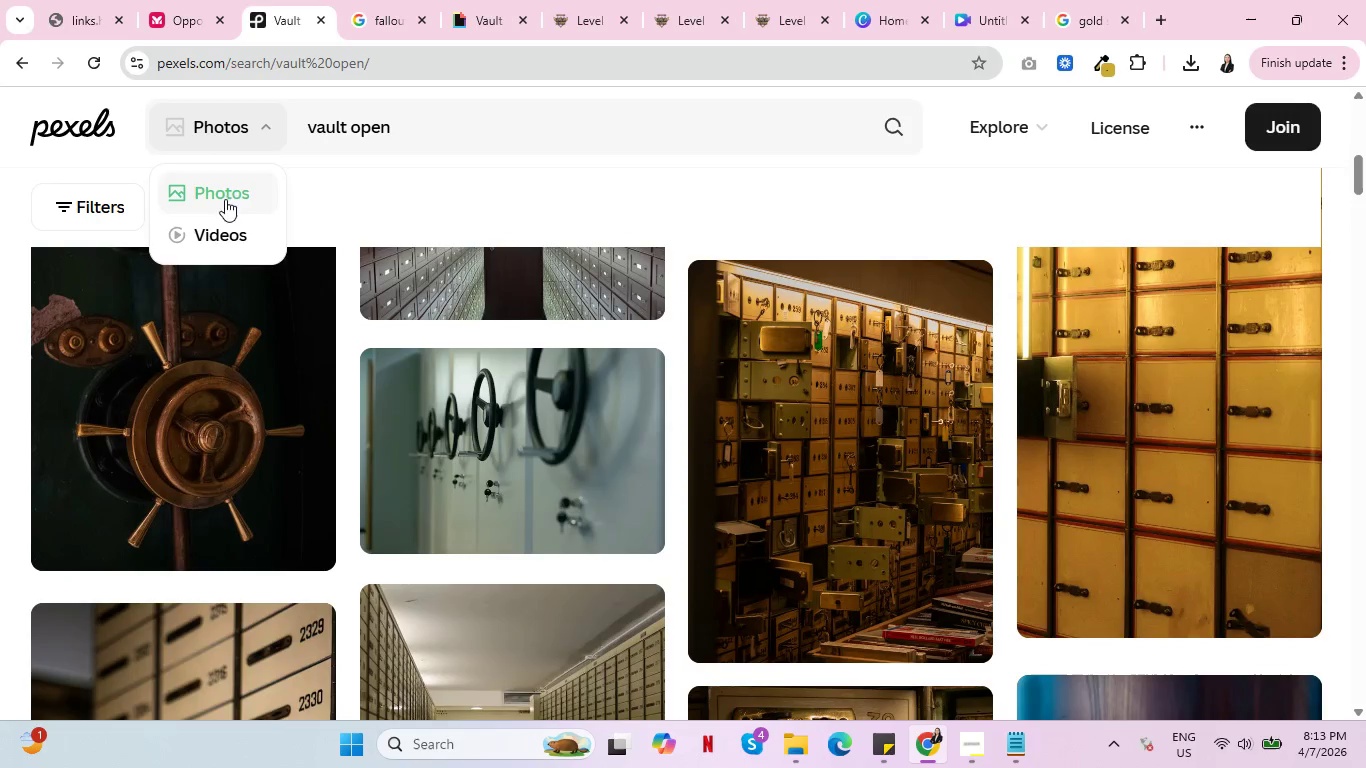 
left_click([216, 224])
 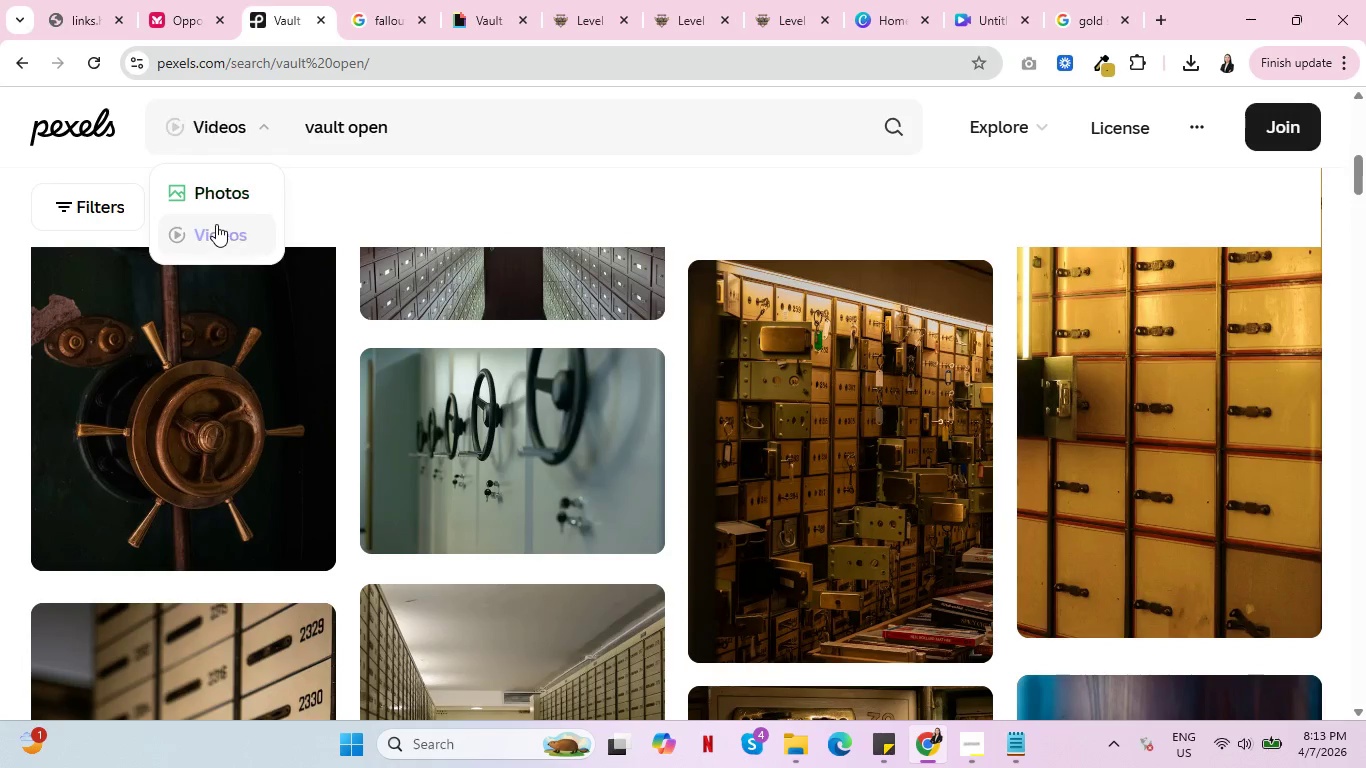 
mouse_move([220, 320])
 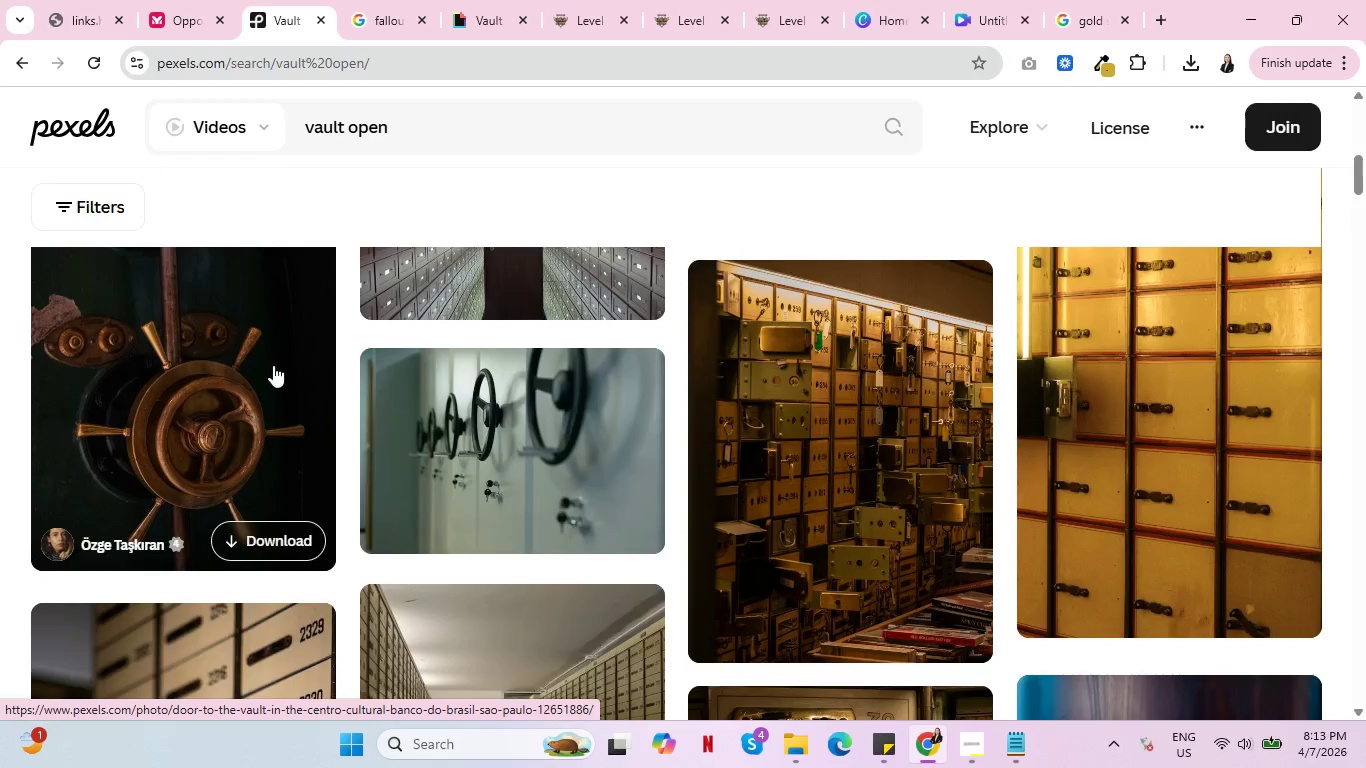 
scroll: coordinate [282, 373], scroll_direction: up, amount: 14.0
 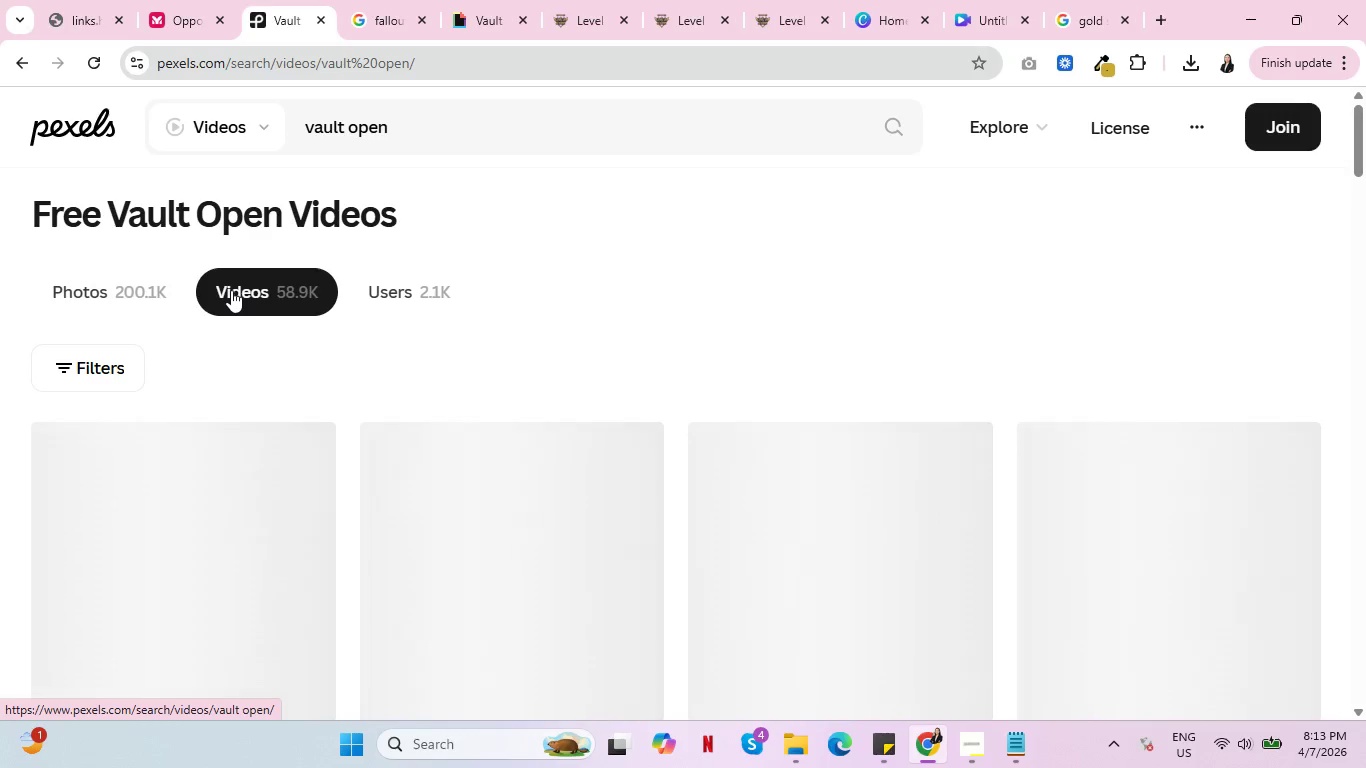 
wait(9.76)
 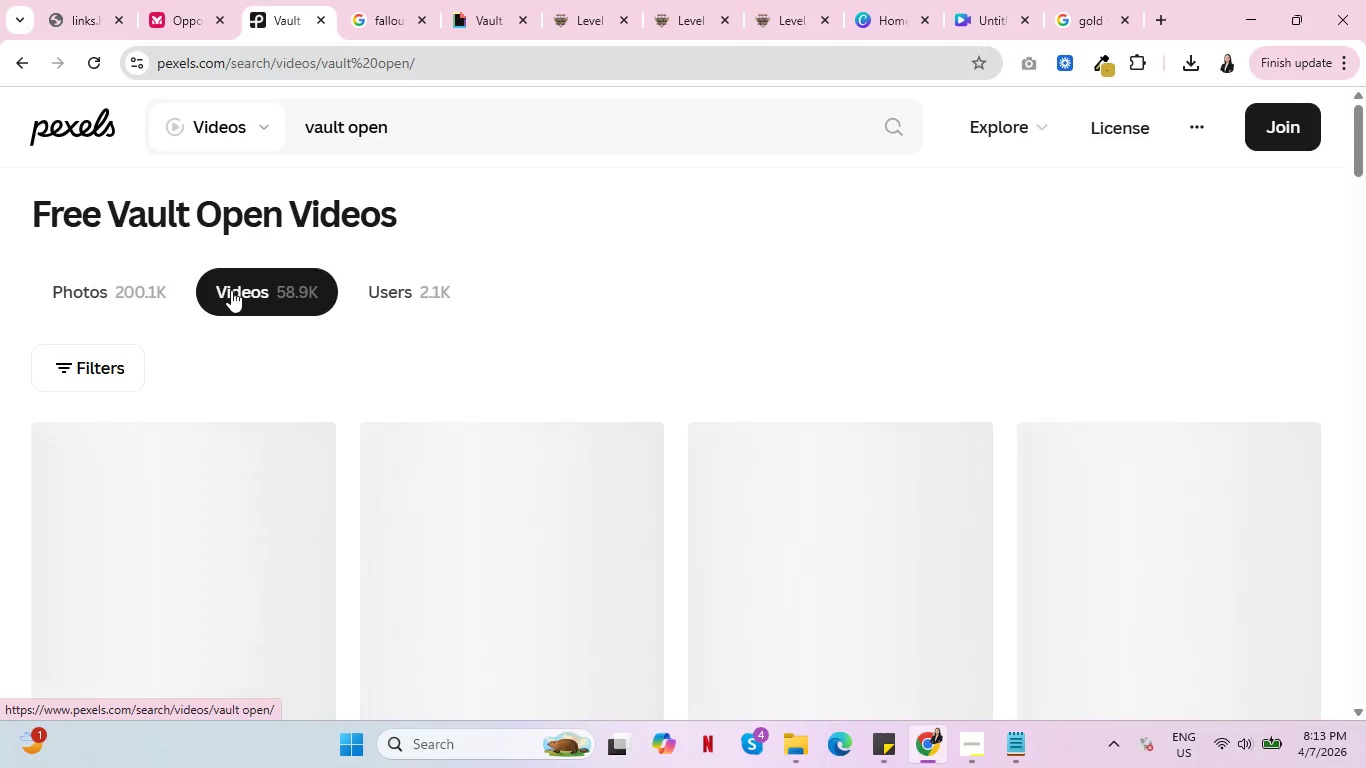 
scroll: coordinate [813, 367], scroll_direction: down, amount: 20.0
 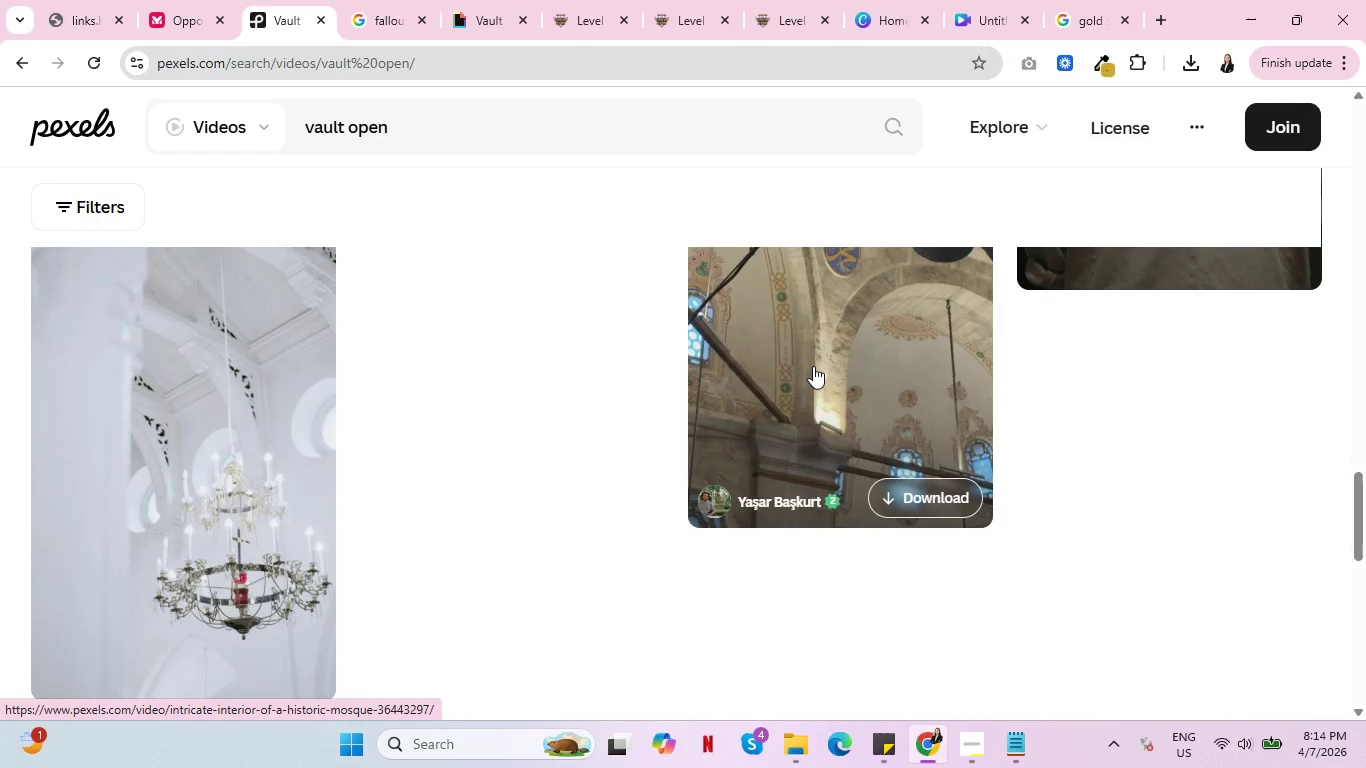 
scroll: coordinate [422, 446], scroll_direction: down, amount: 12.0
 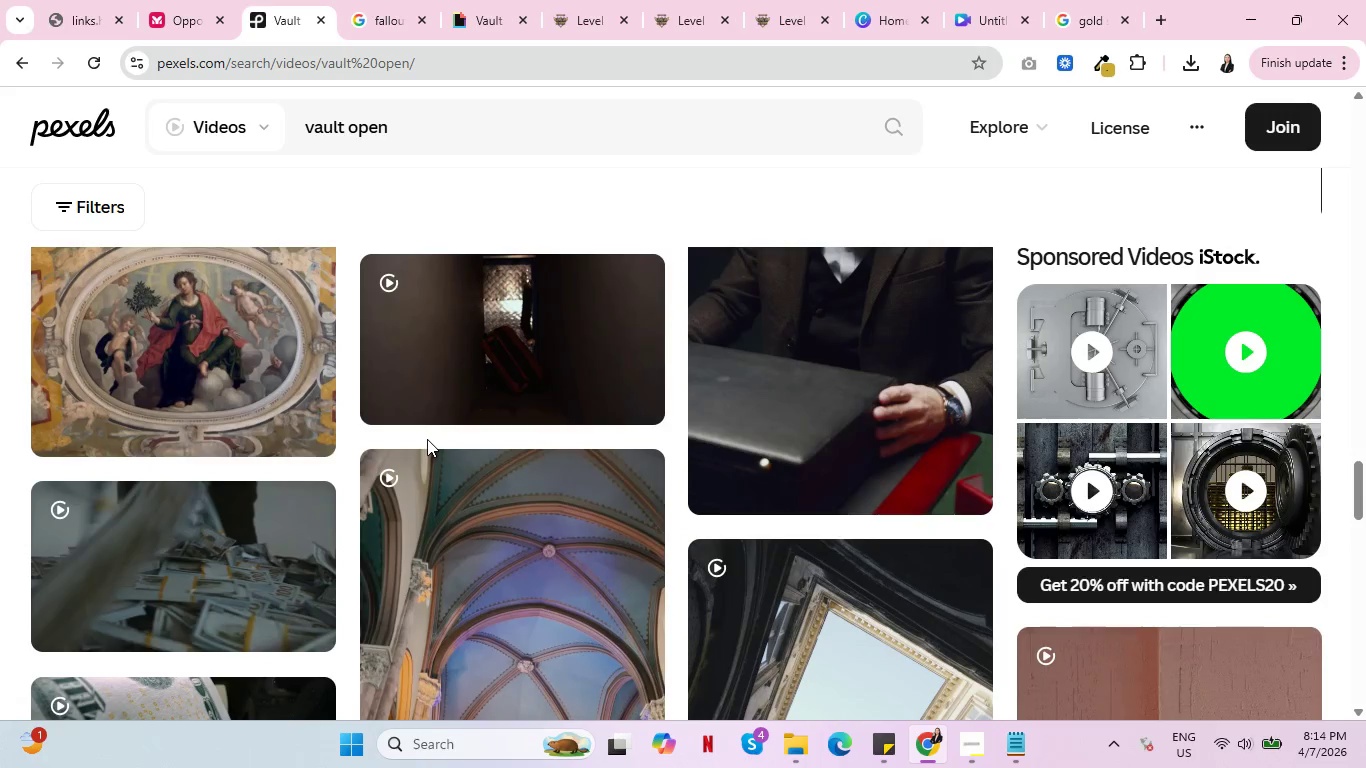 
wait(5.7)
 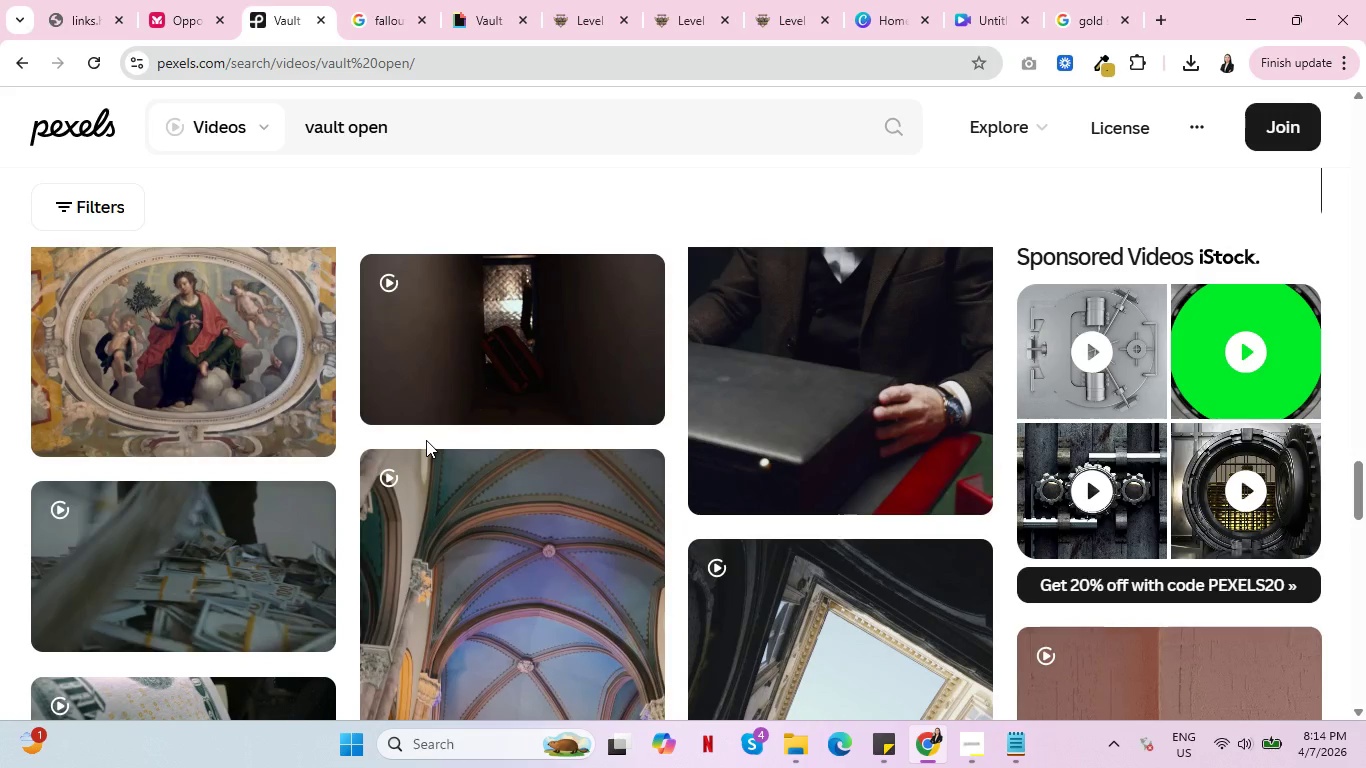 
scroll: coordinate [441, 459], scroll_direction: down, amount: 16.0
 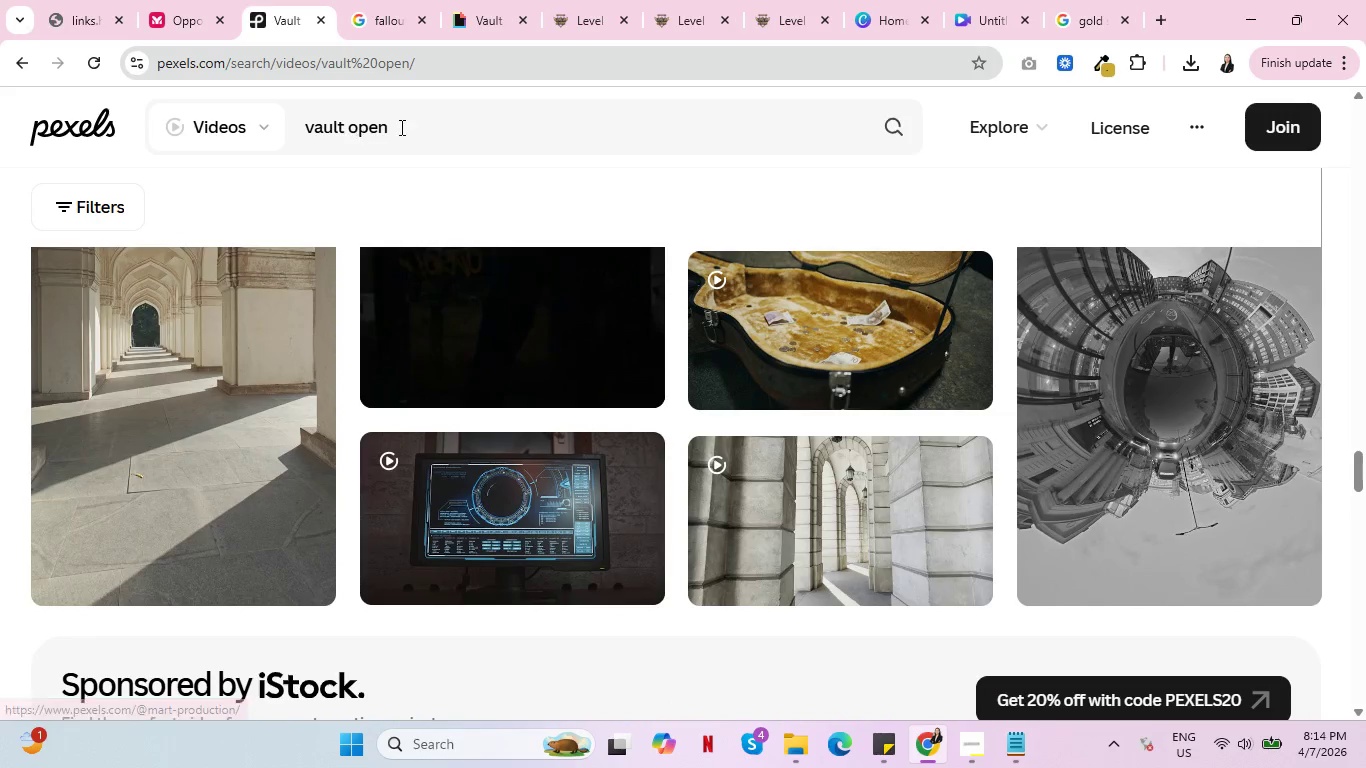 
left_click([403, 126])
 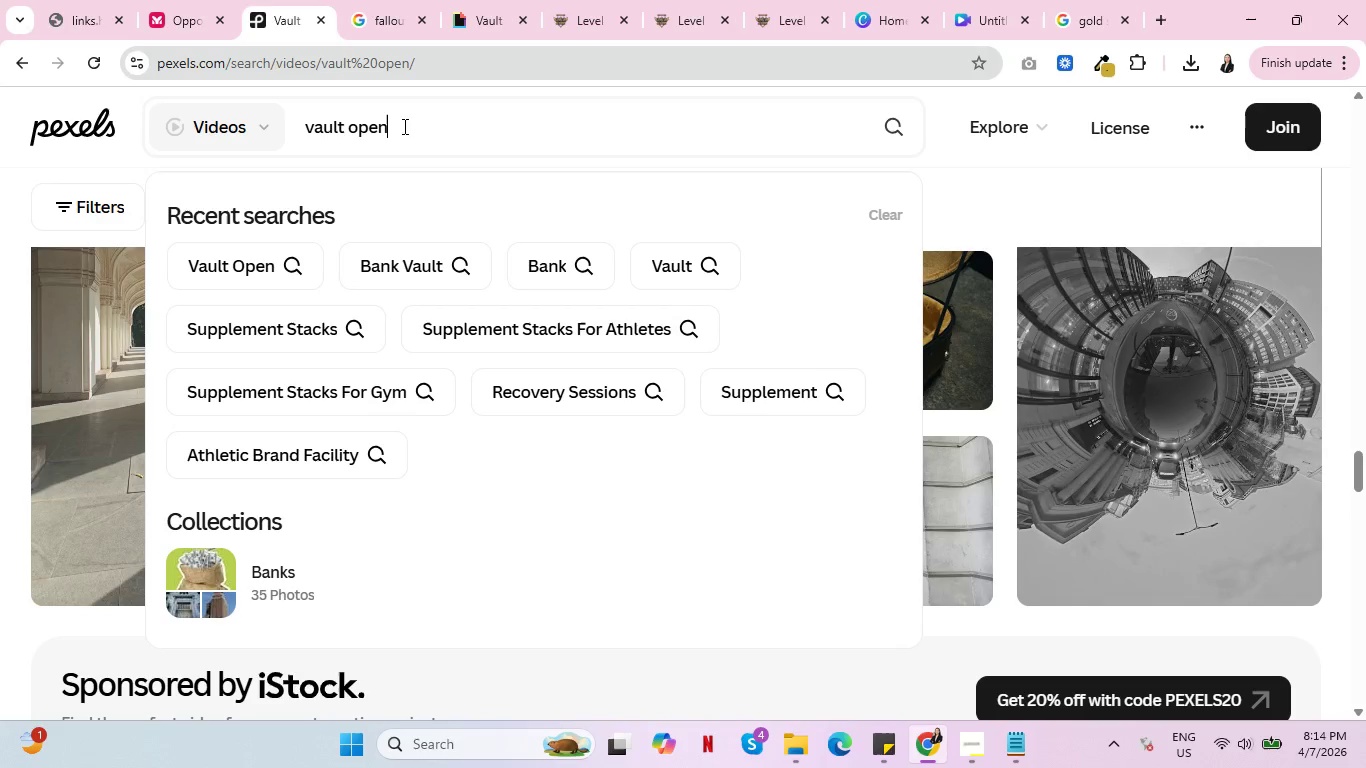 
left_click([309, 128])
 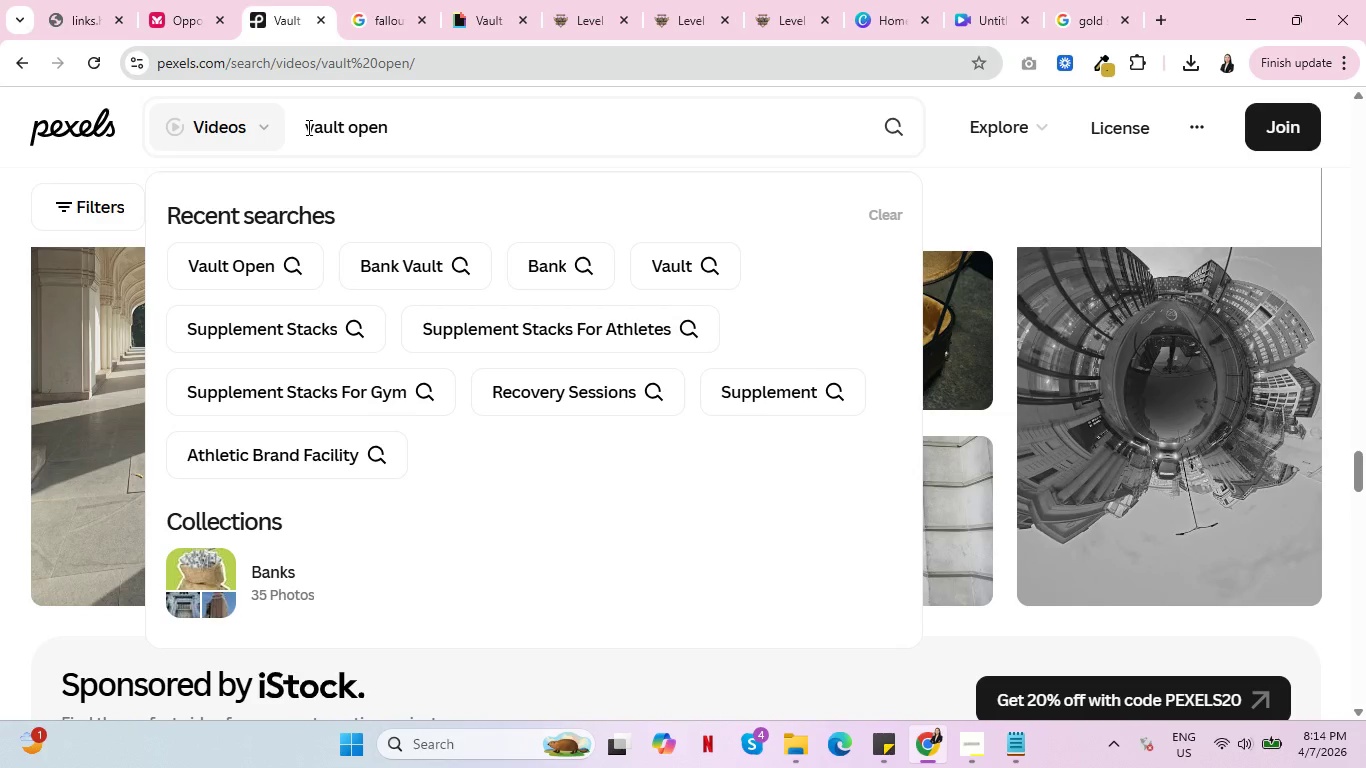 
type(premium )
 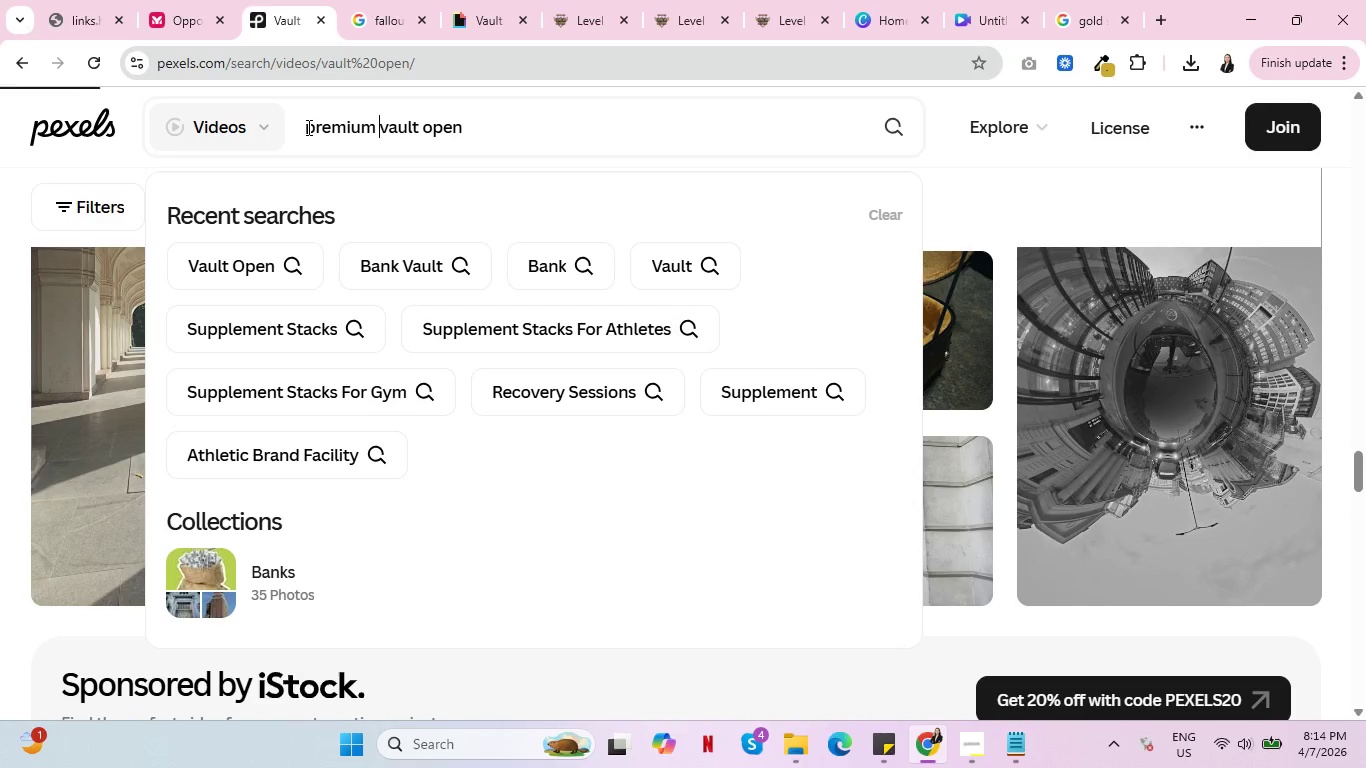 
key(Enter)
 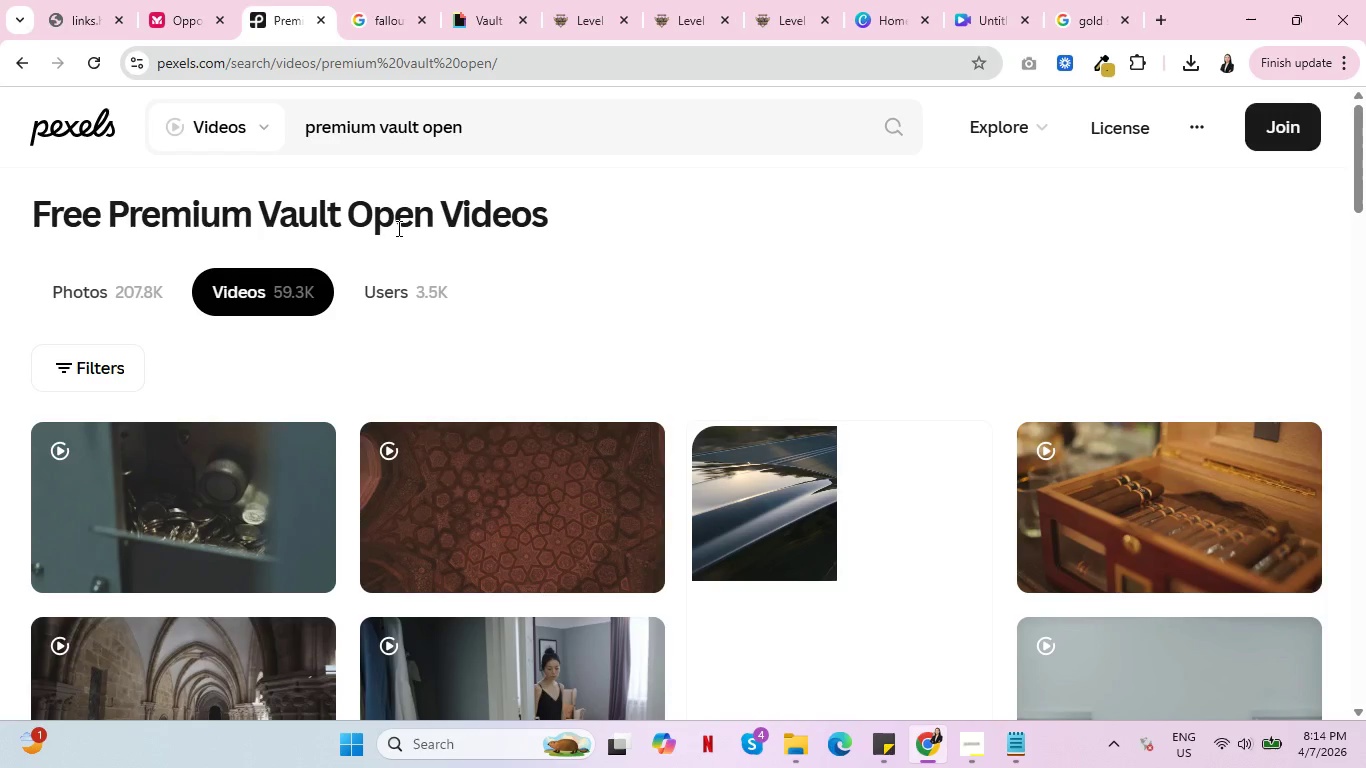 
wait(6.74)
 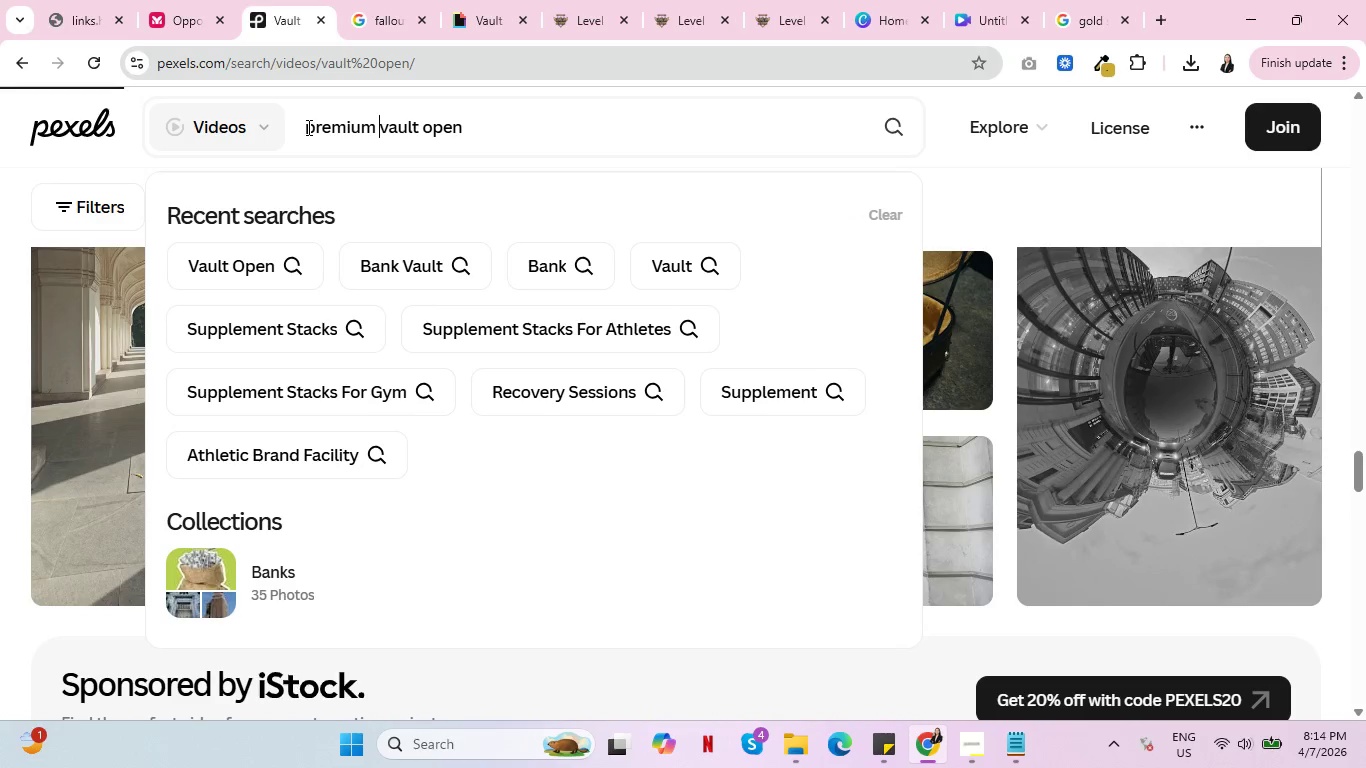 
scroll: coordinate [895, 348], scroll_direction: down, amount: 3.0
 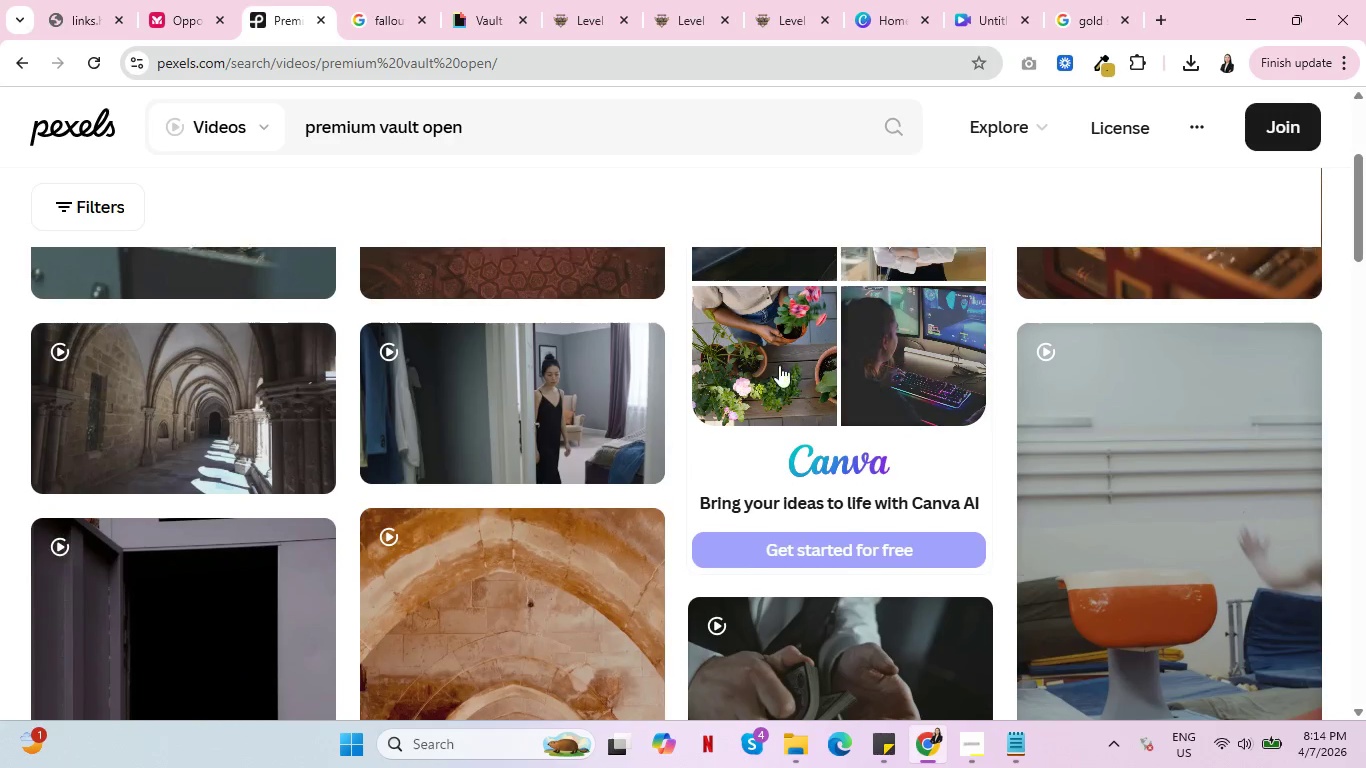 
scroll: coordinate [921, 371], scroll_direction: up, amount: 2.0
 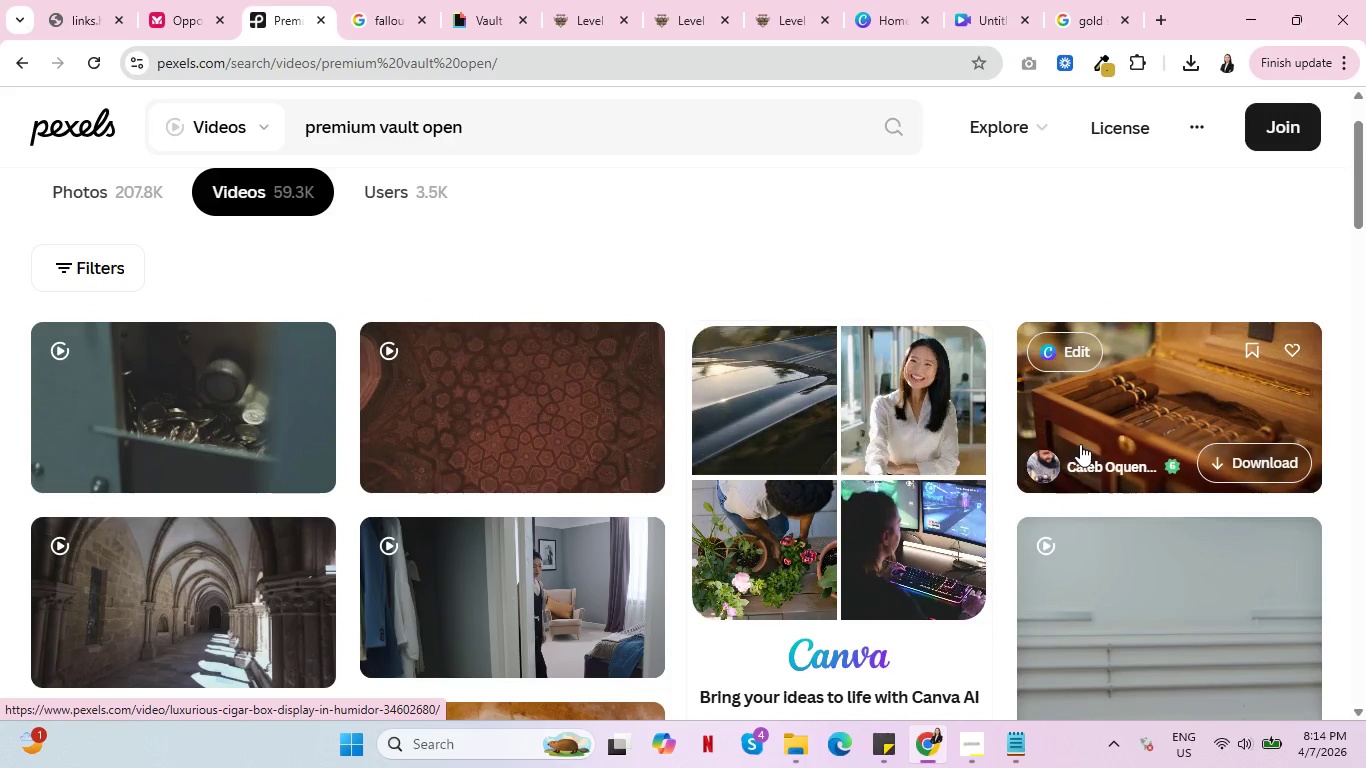 
scroll: coordinate [657, 461], scroll_direction: down, amount: 14.0
 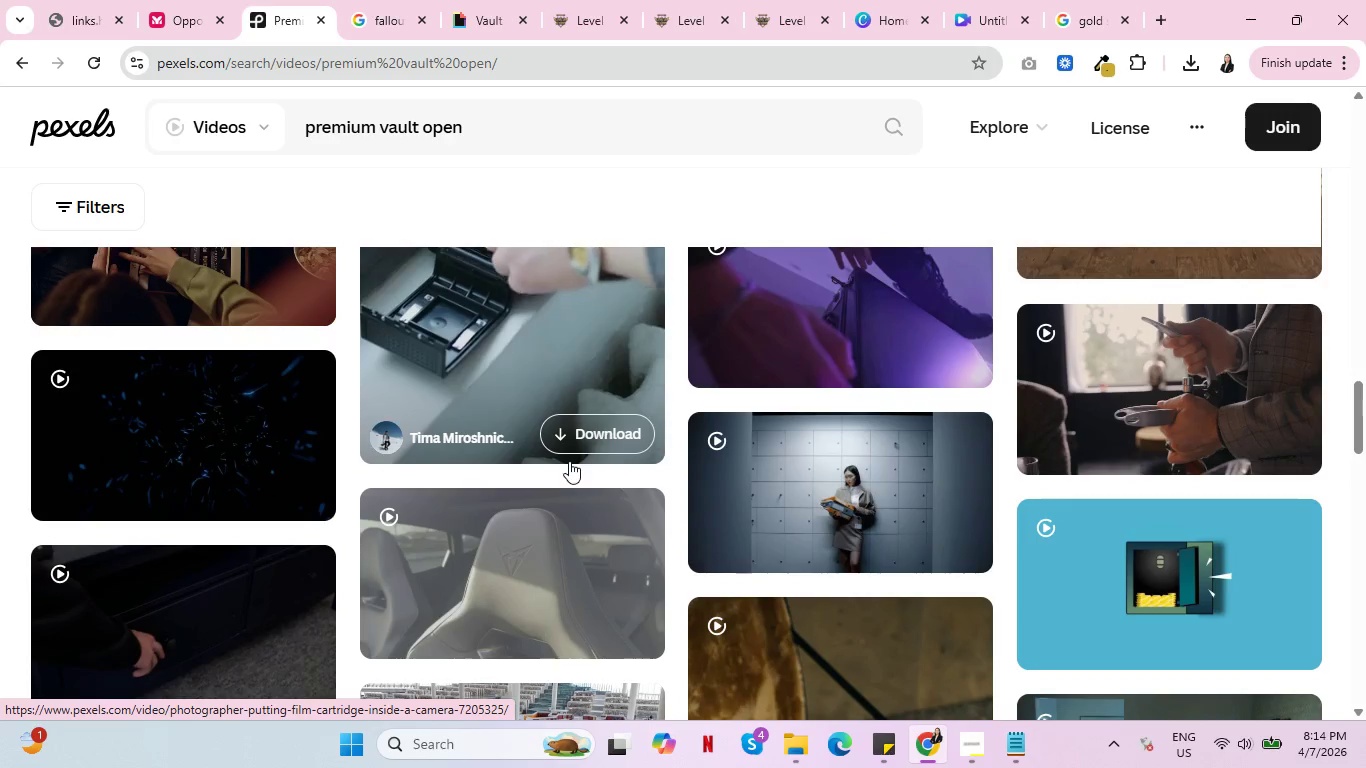 
scroll: coordinate [622, 447], scroll_direction: up, amount: 36.0
 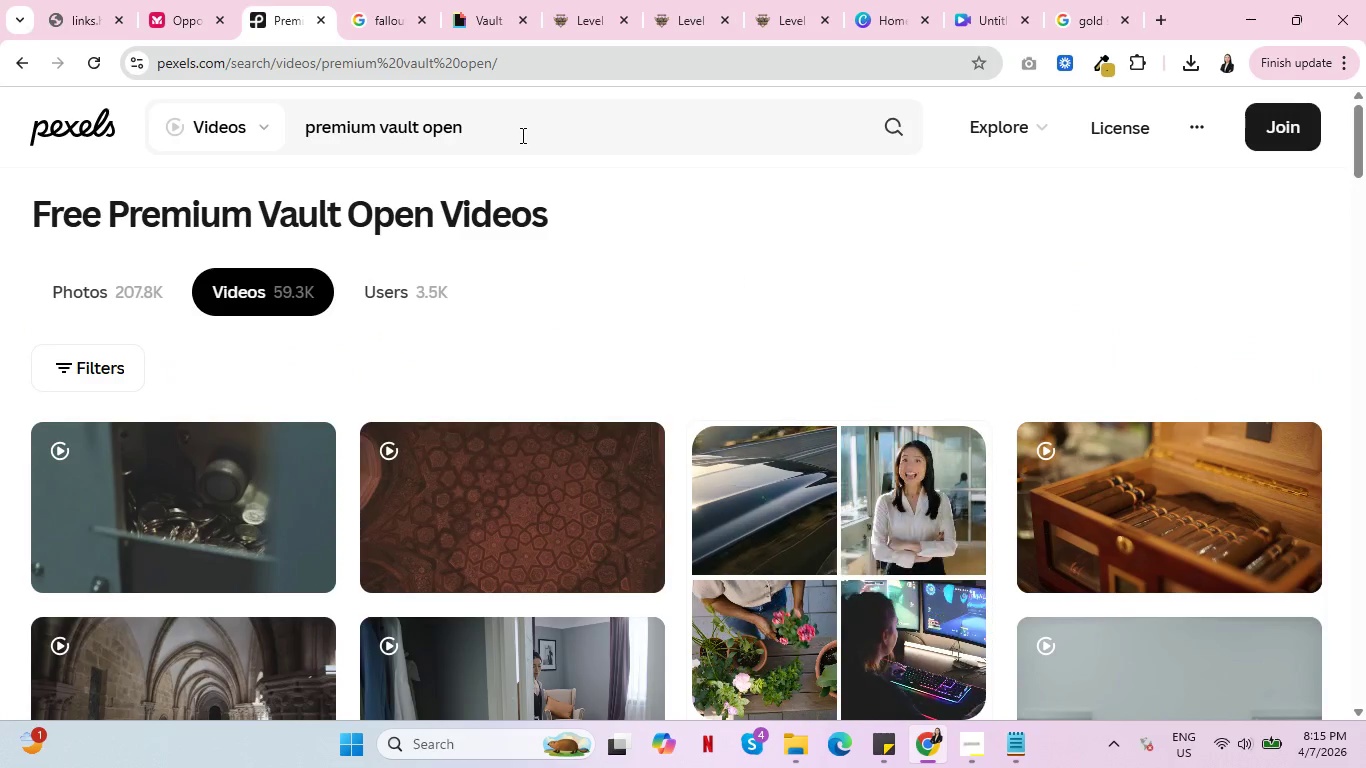 
left_click_drag(start_coordinate=[507, 135], to_coordinate=[307, 124])
 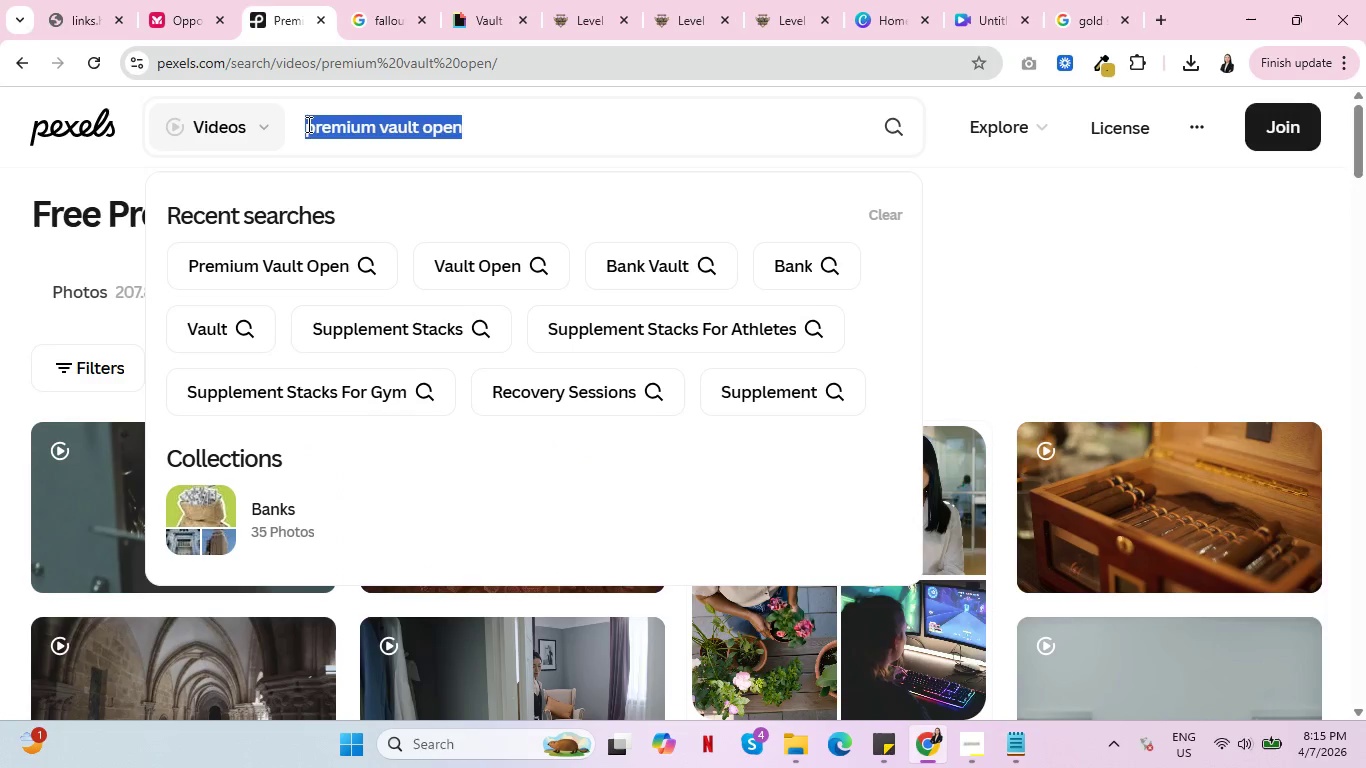 
type(rev)
key(Backspace)
type(covery session)
 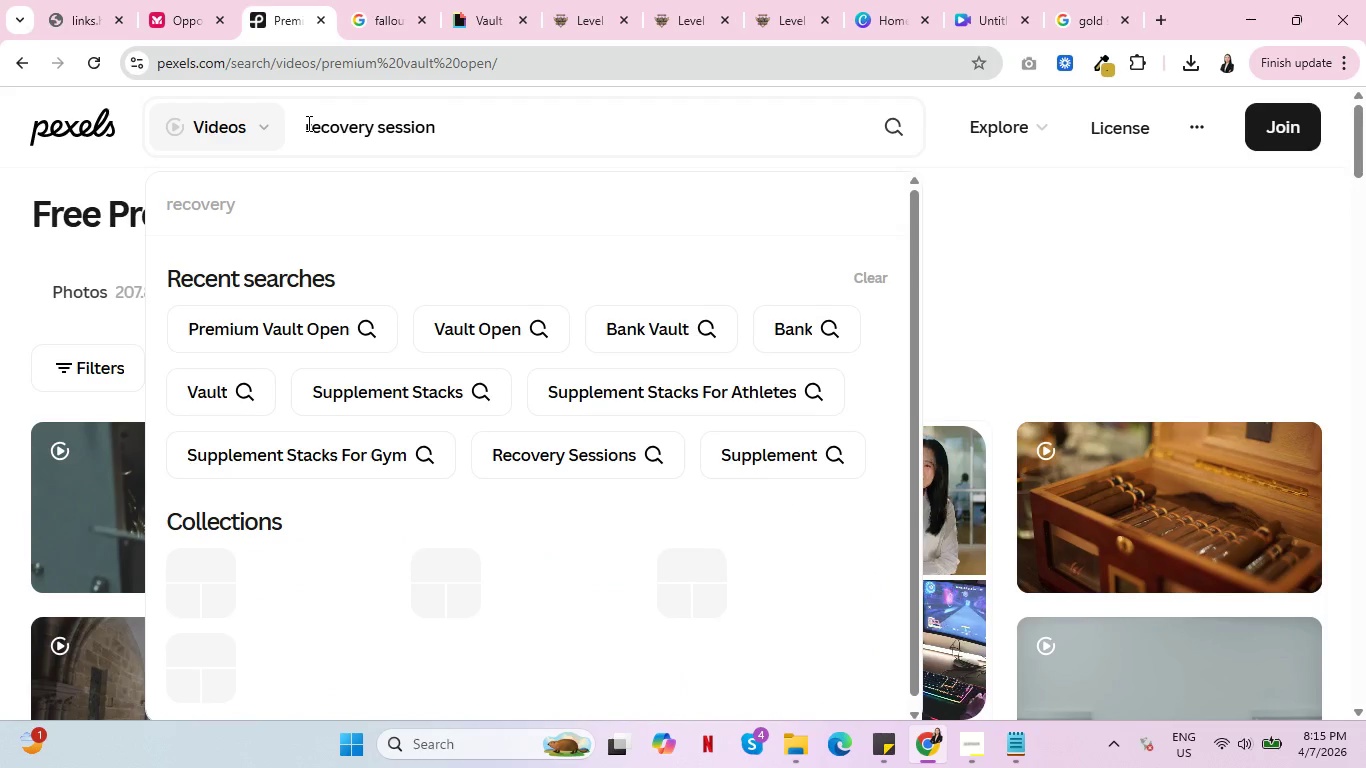 
key(Enter)
 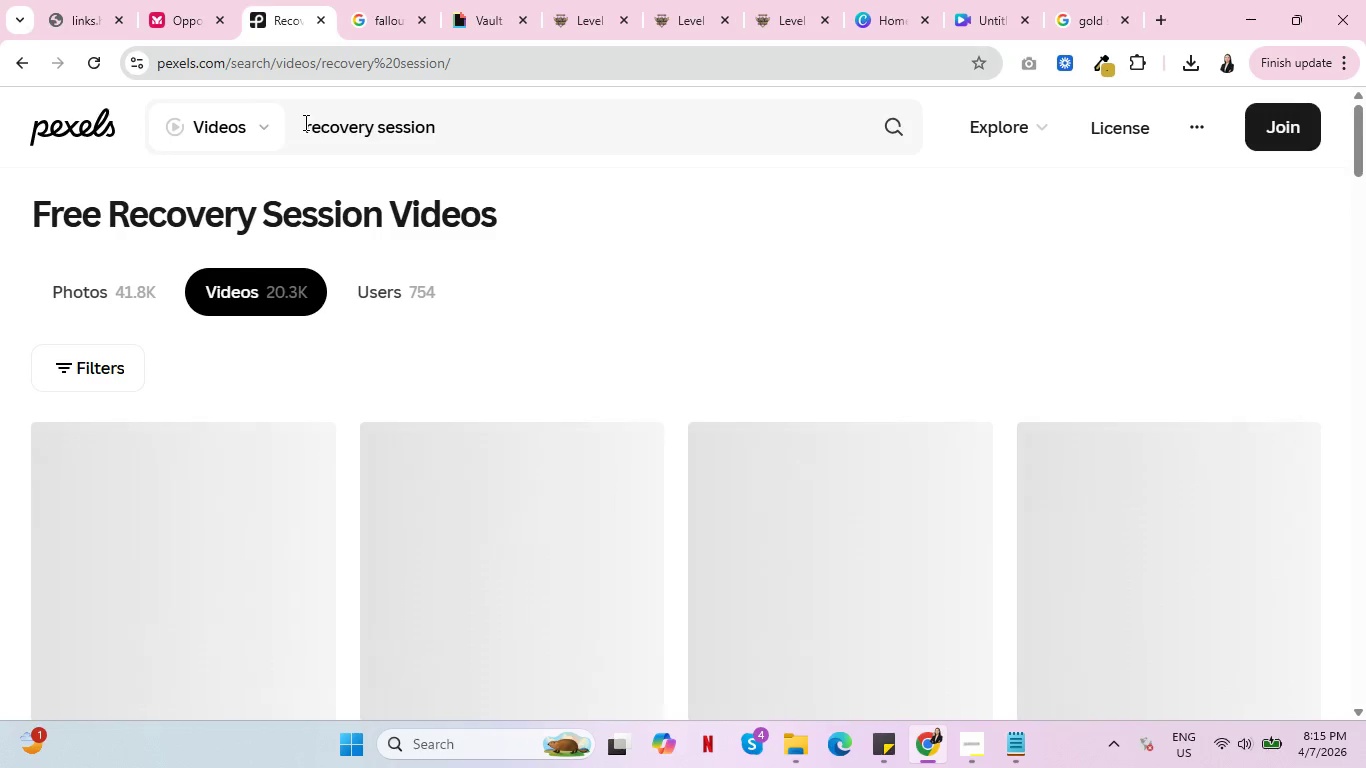 
wait(5.05)
 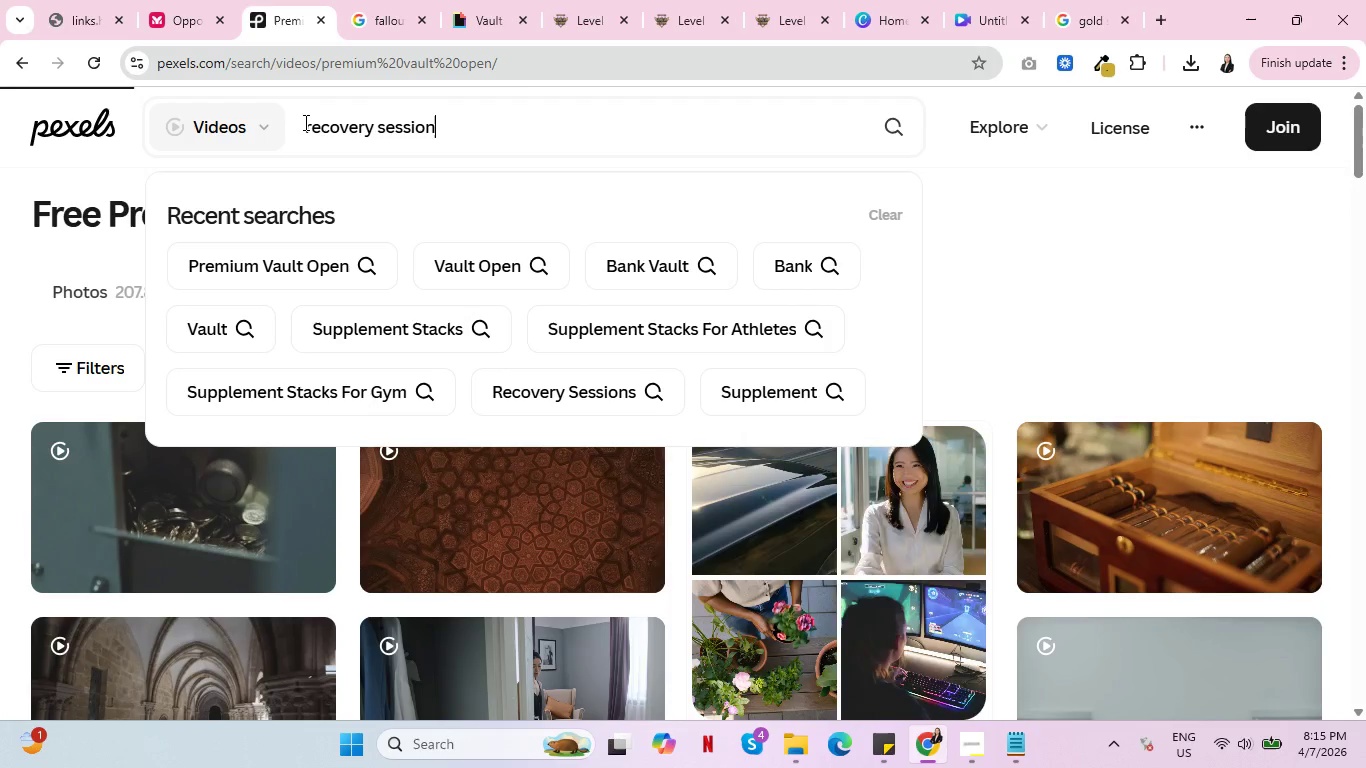 
mouse_move([172, 484])
 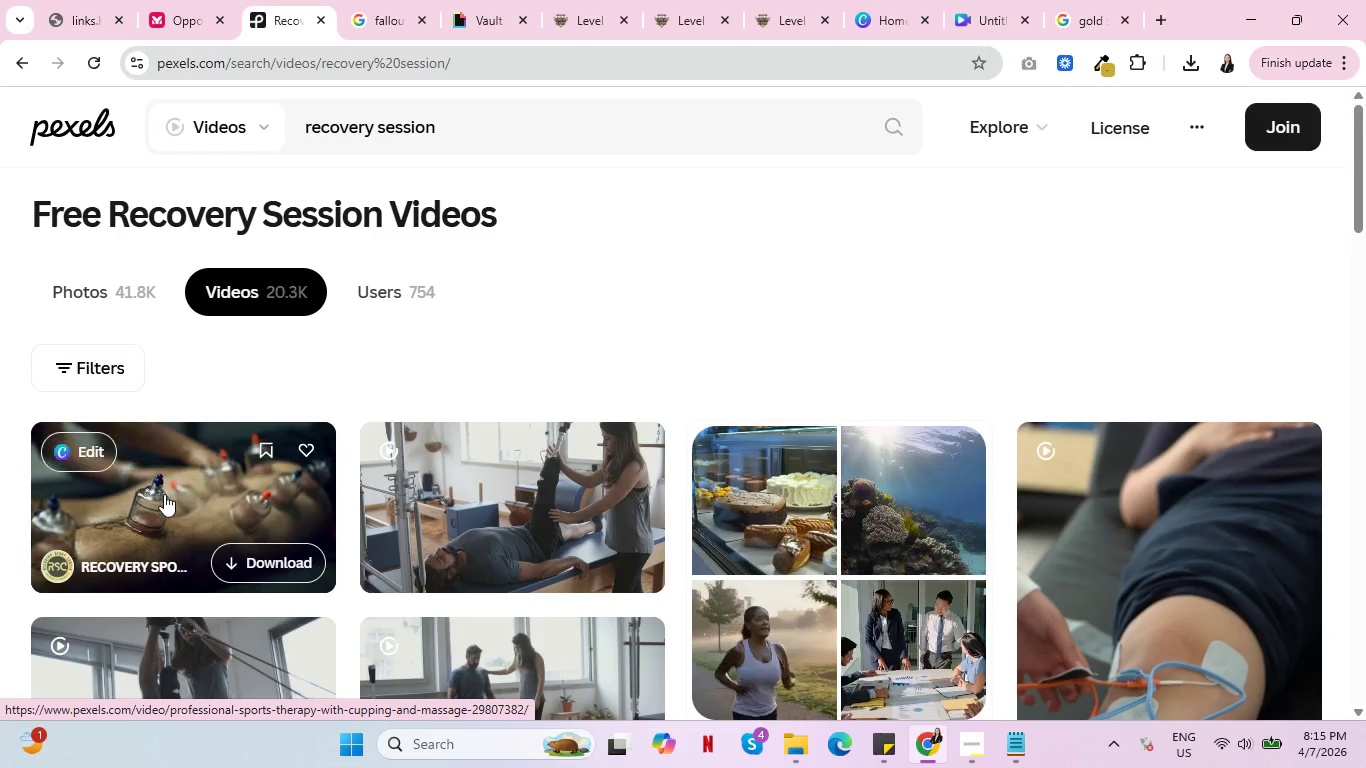 
wait(18.08)
 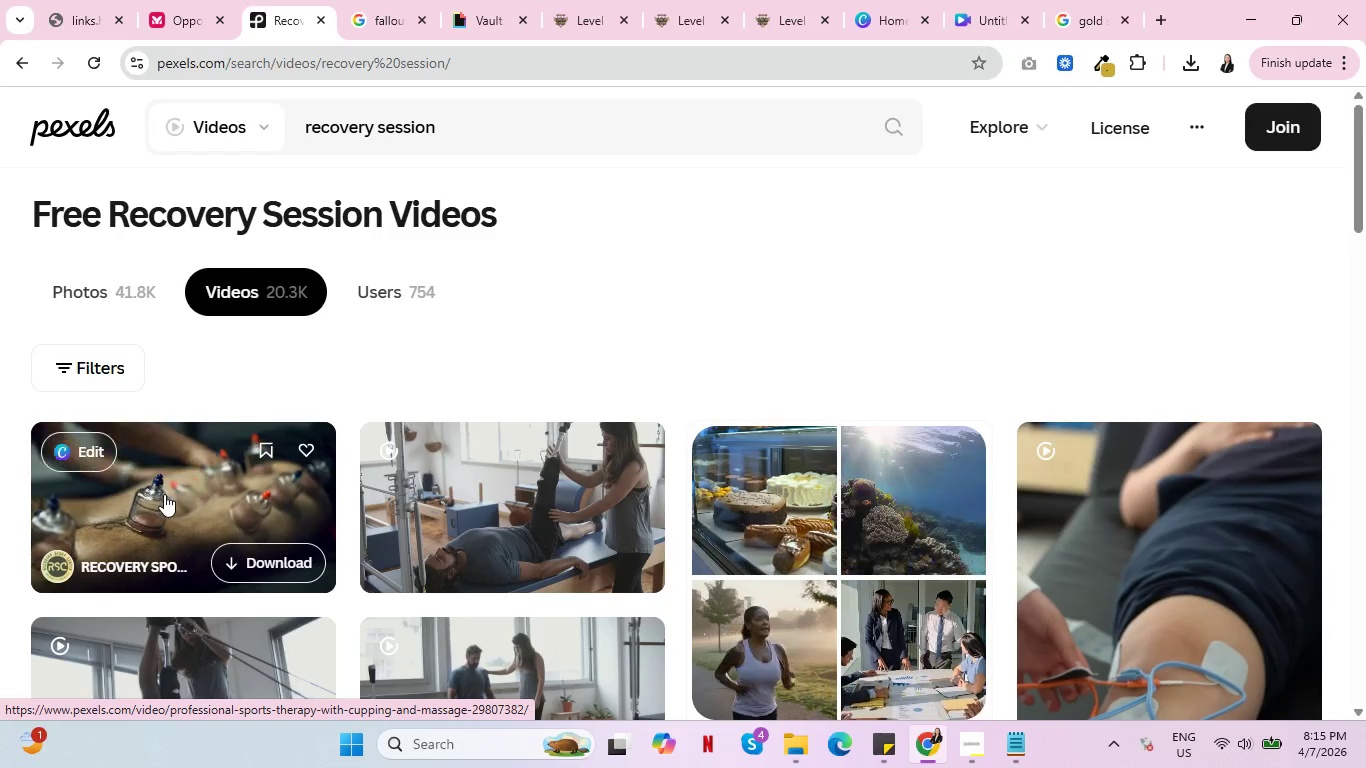 
scroll: coordinate [164, 494], scroll_direction: down, amount: 1.0
 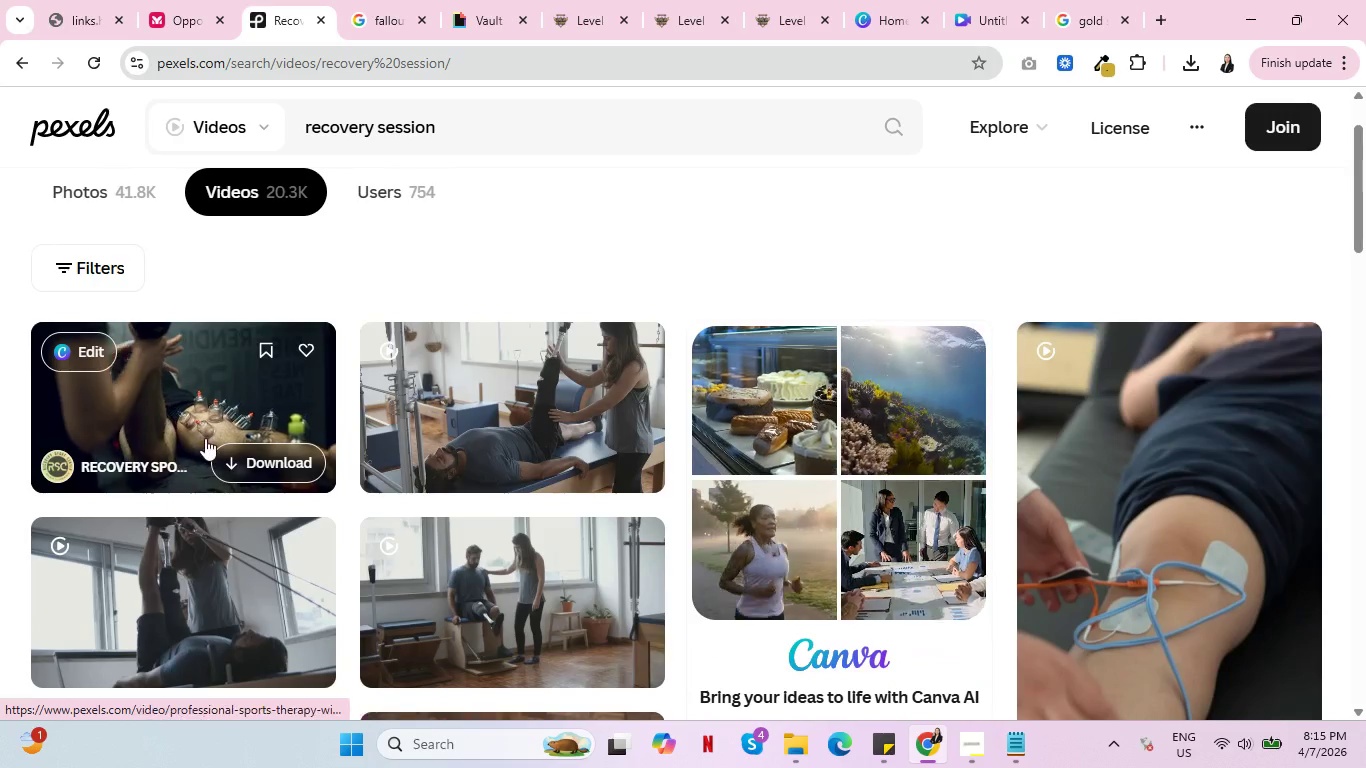 
mouse_move([206, 583])
 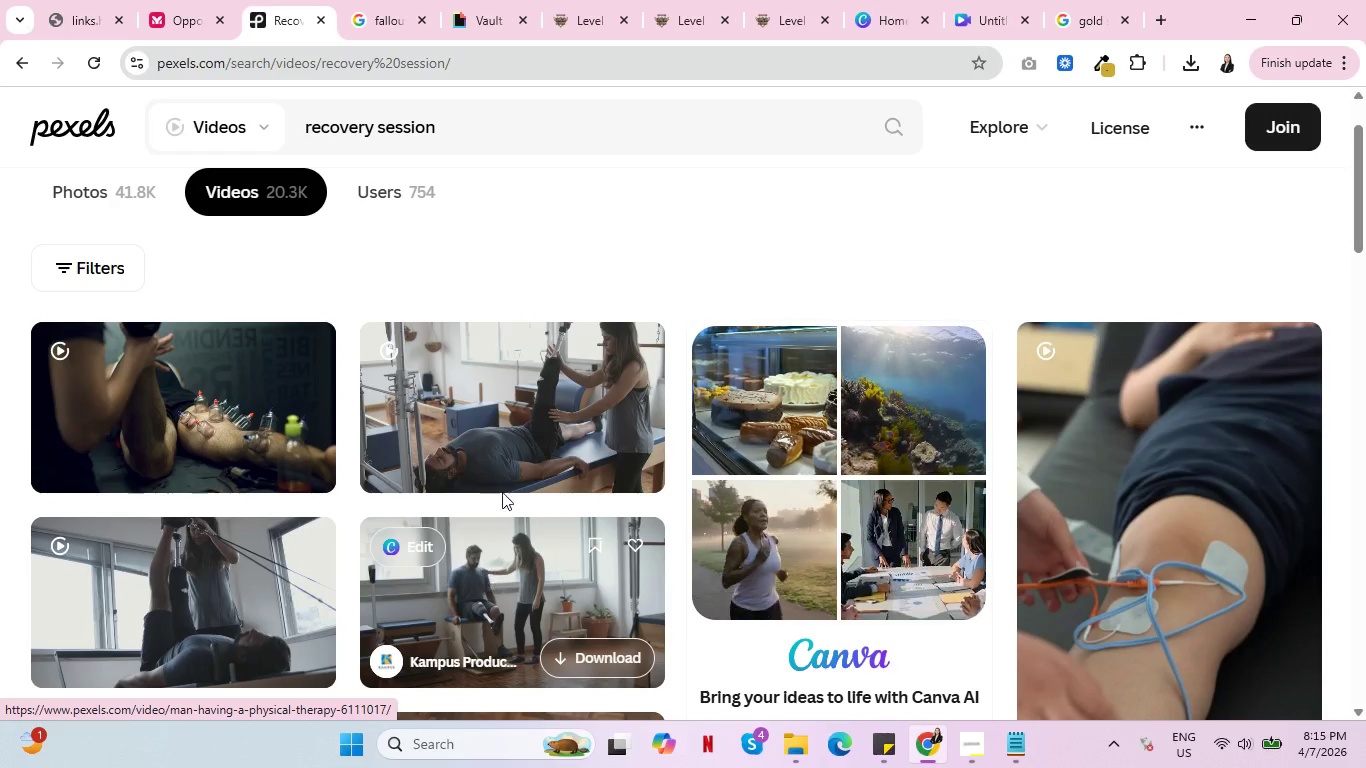 
mouse_move([1155, 478])
 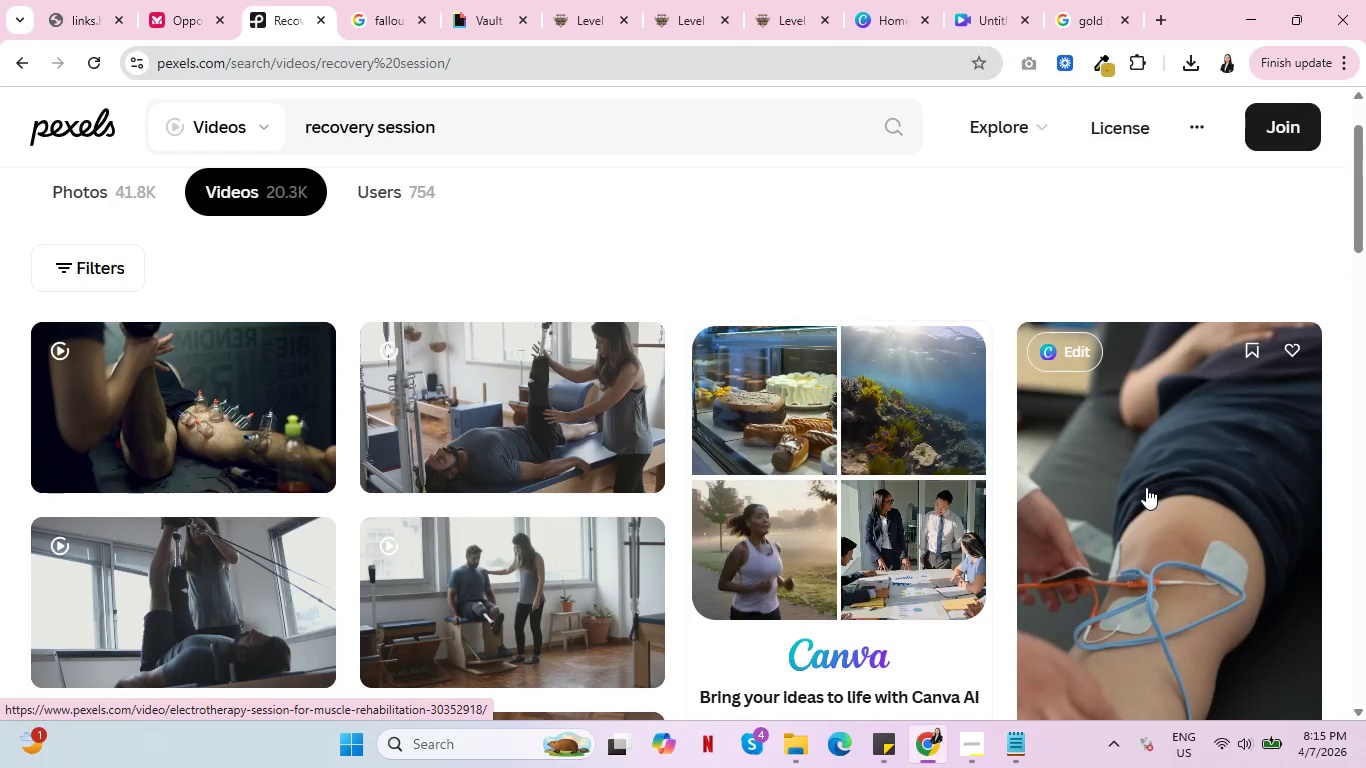 
scroll: coordinate [1144, 482], scroll_direction: down, amount: 1.0
 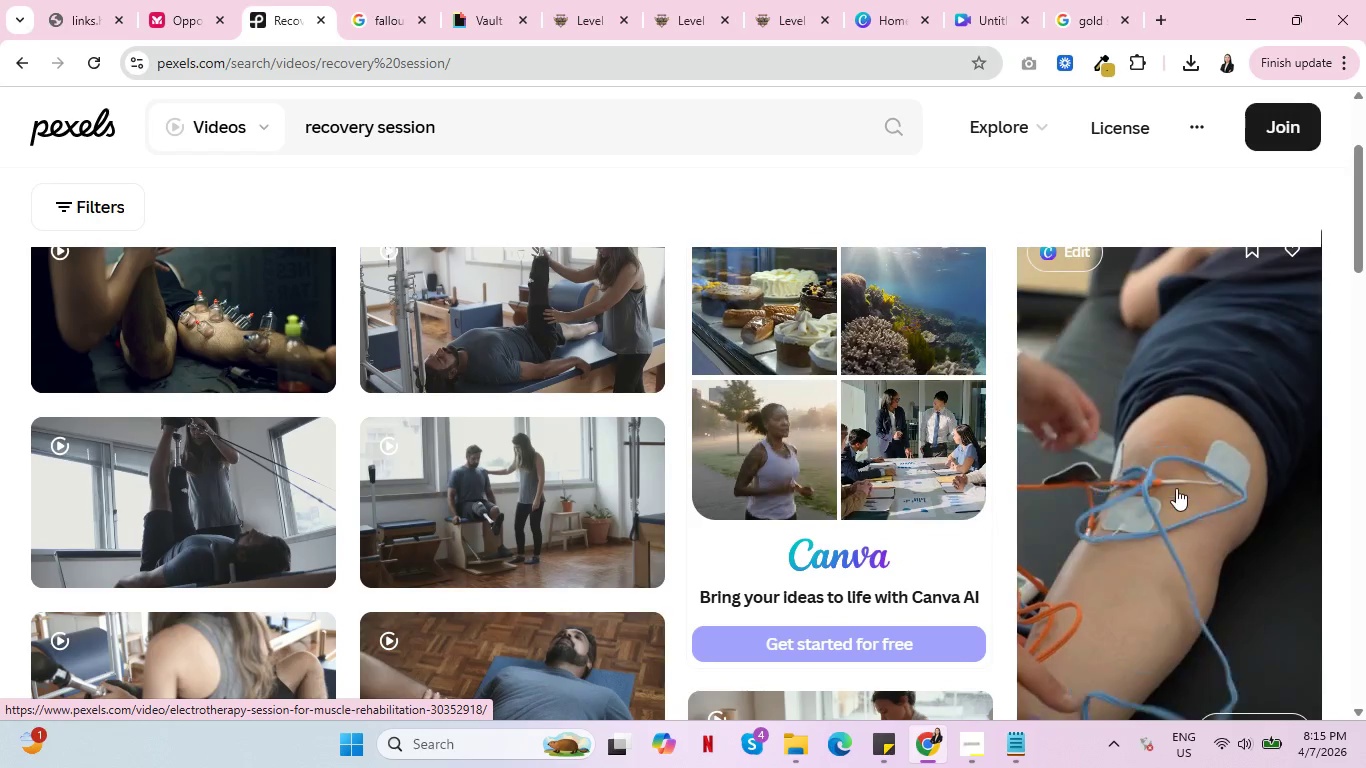 
scroll: coordinate [1158, 504], scroll_direction: up, amount: 1.0
 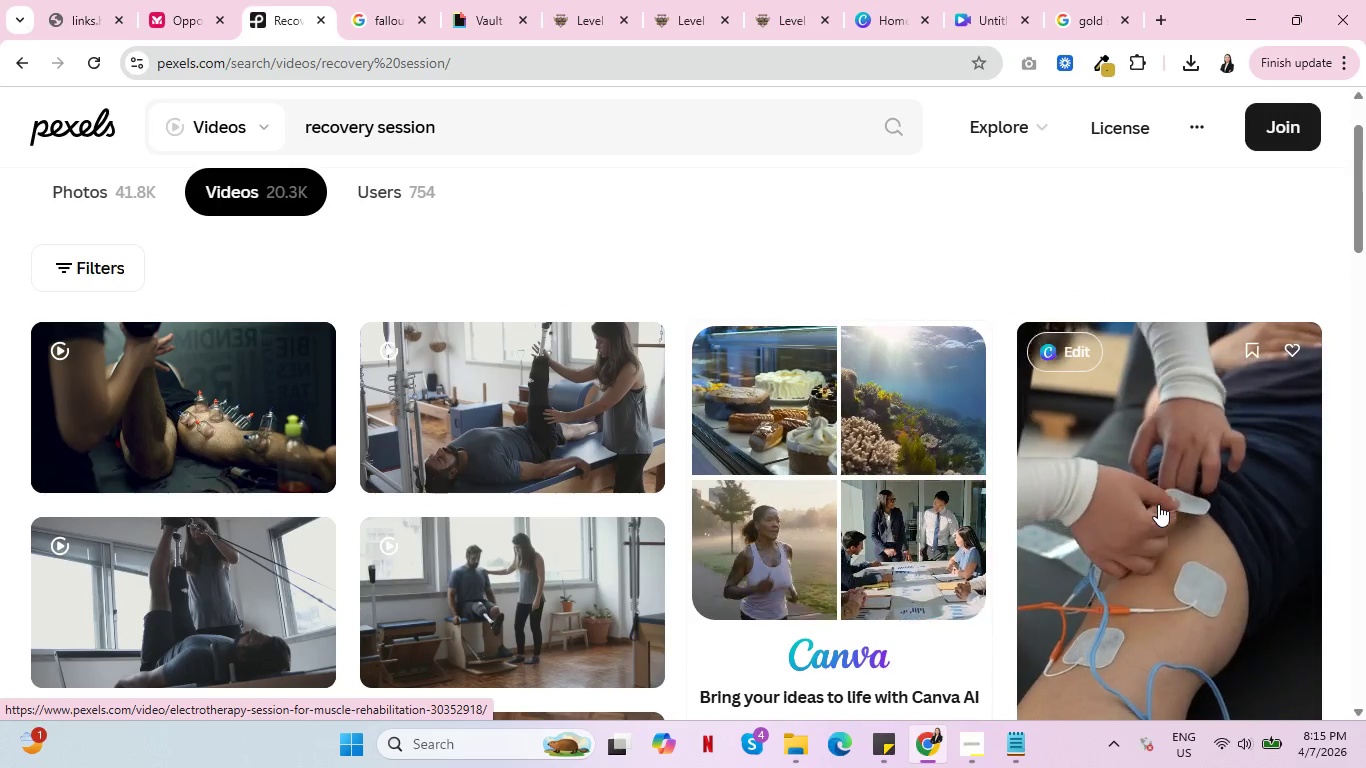 
scroll: coordinate [1158, 504], scroll_direction: down, amount: 3.0
 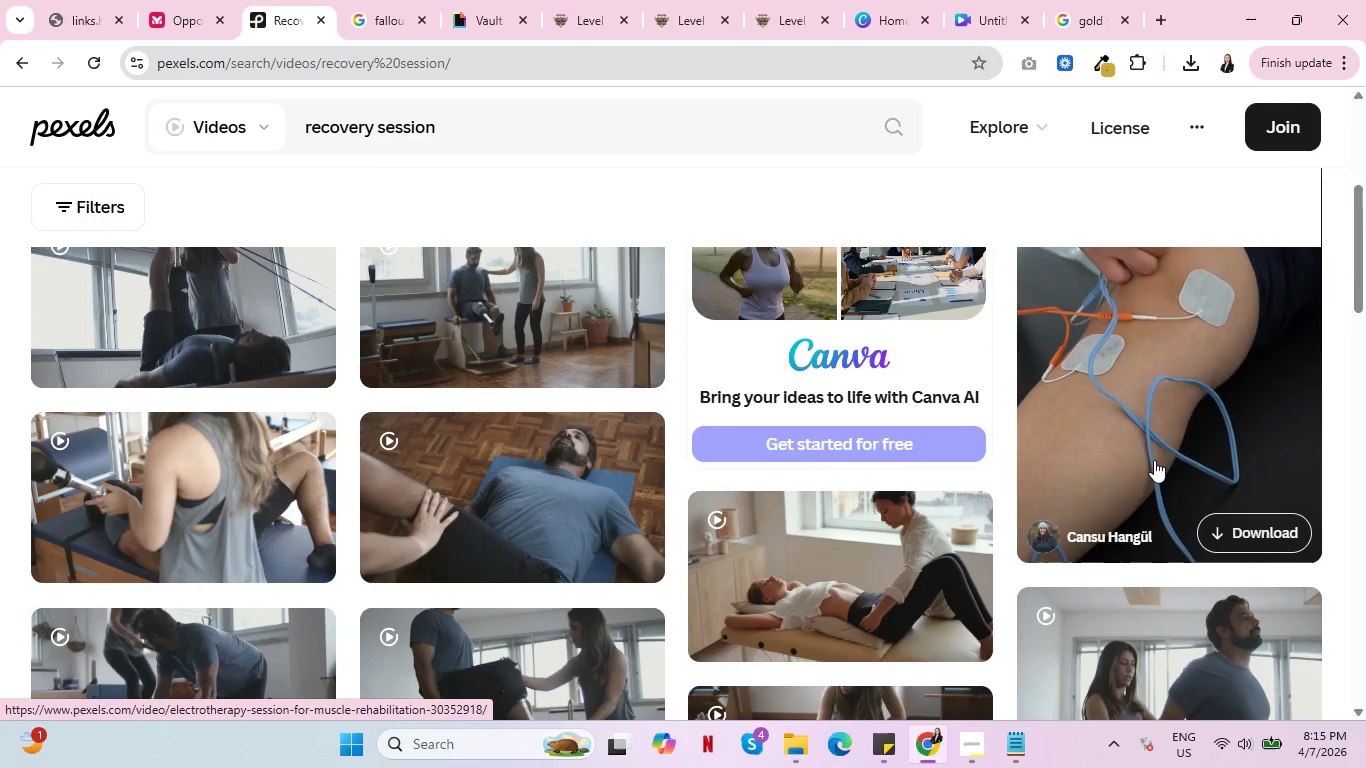 
mouse_move([829, 560])
 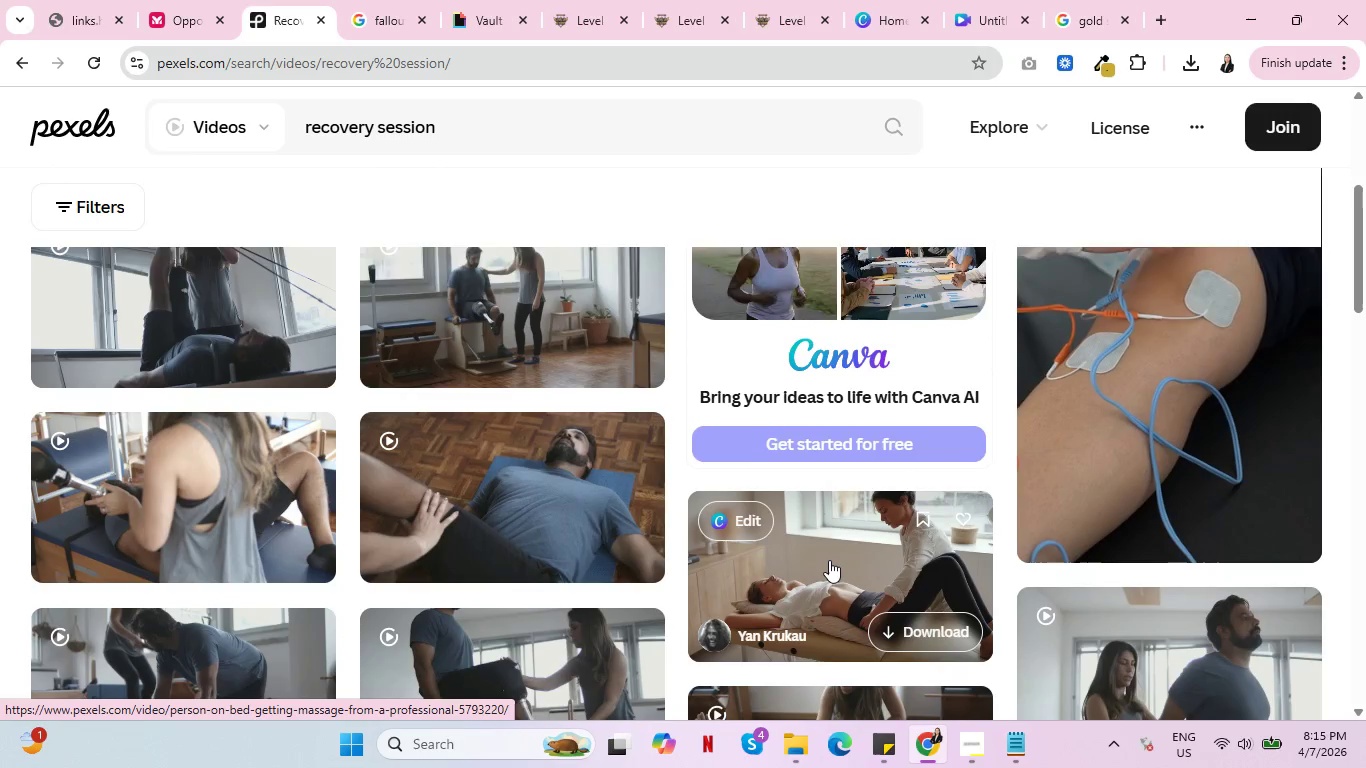 
scroll: coordinate [655, 434], scroll_direction: down, amount: 5.0
 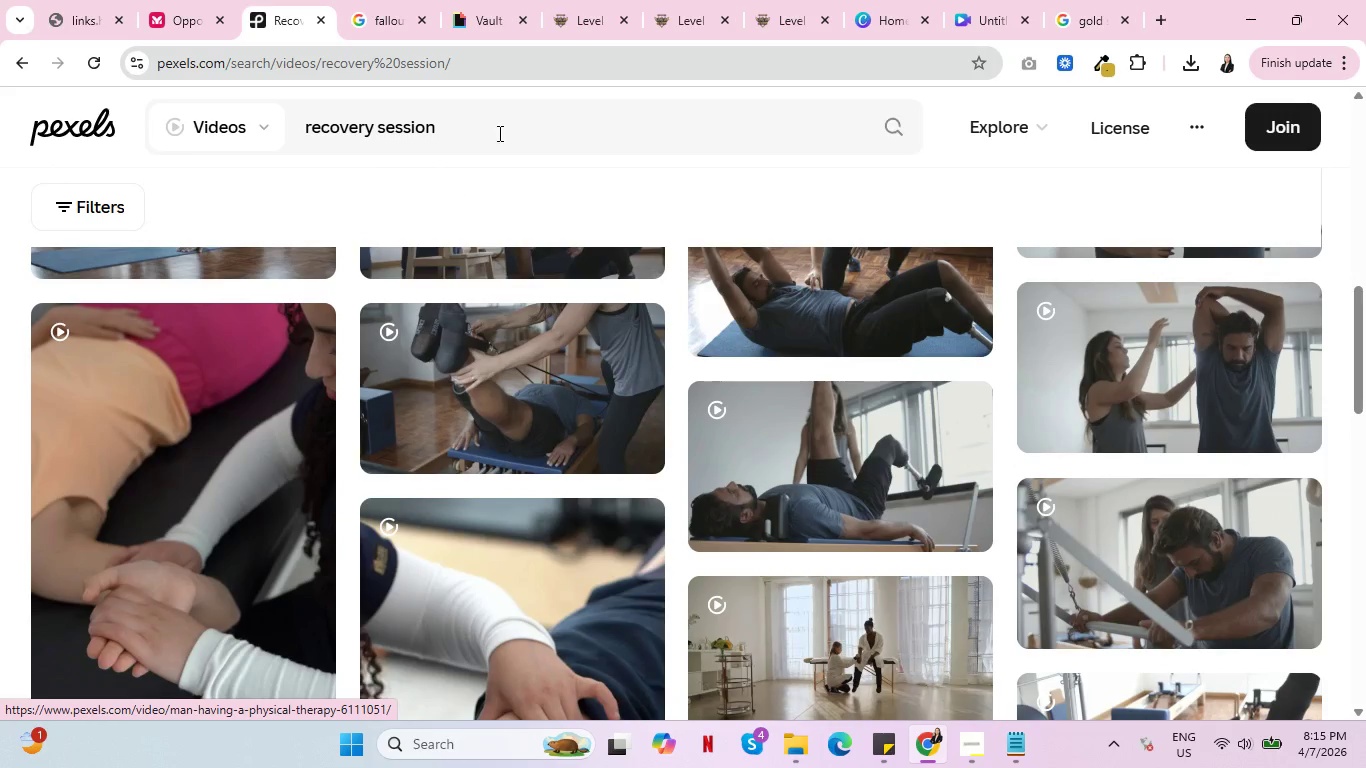 
left_click([500, 131])
 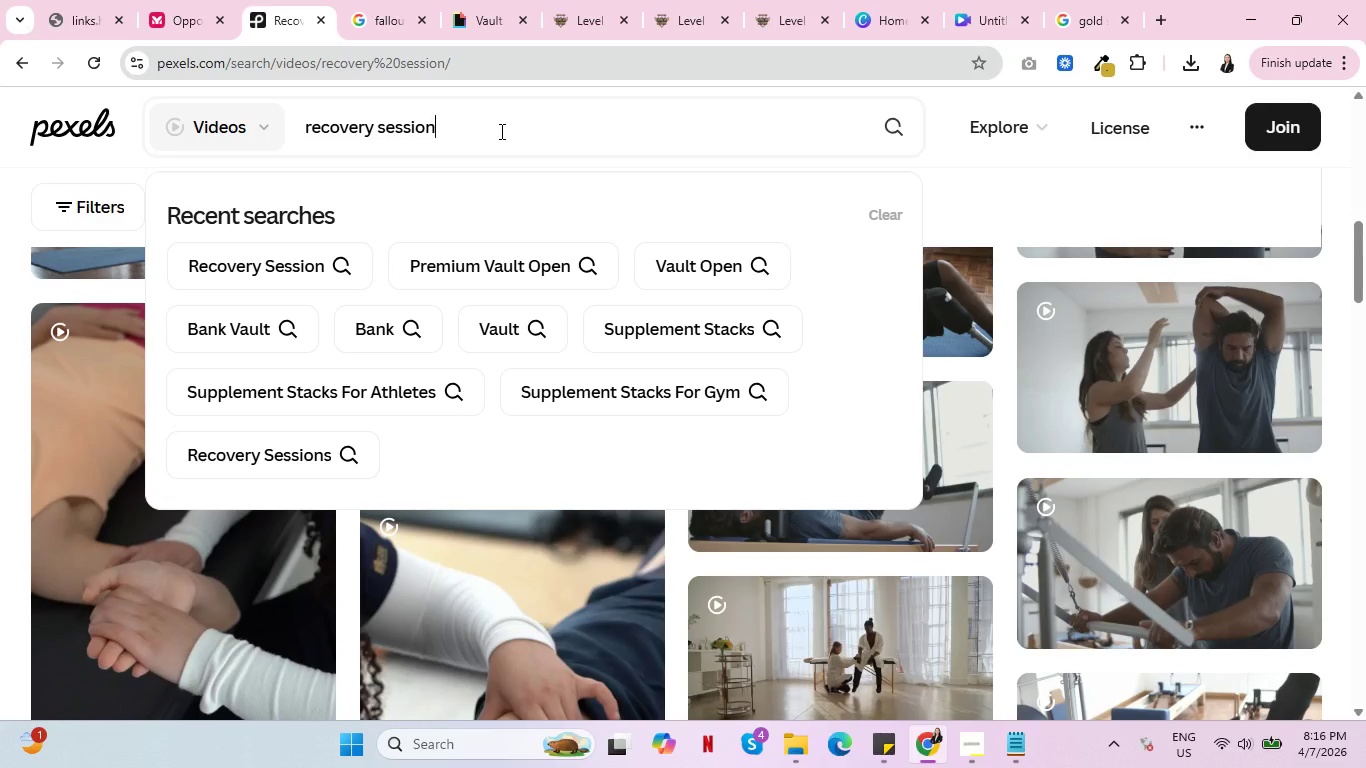 
type( aat)
key(Backspace)
key(Backspace)
type(thletics)
 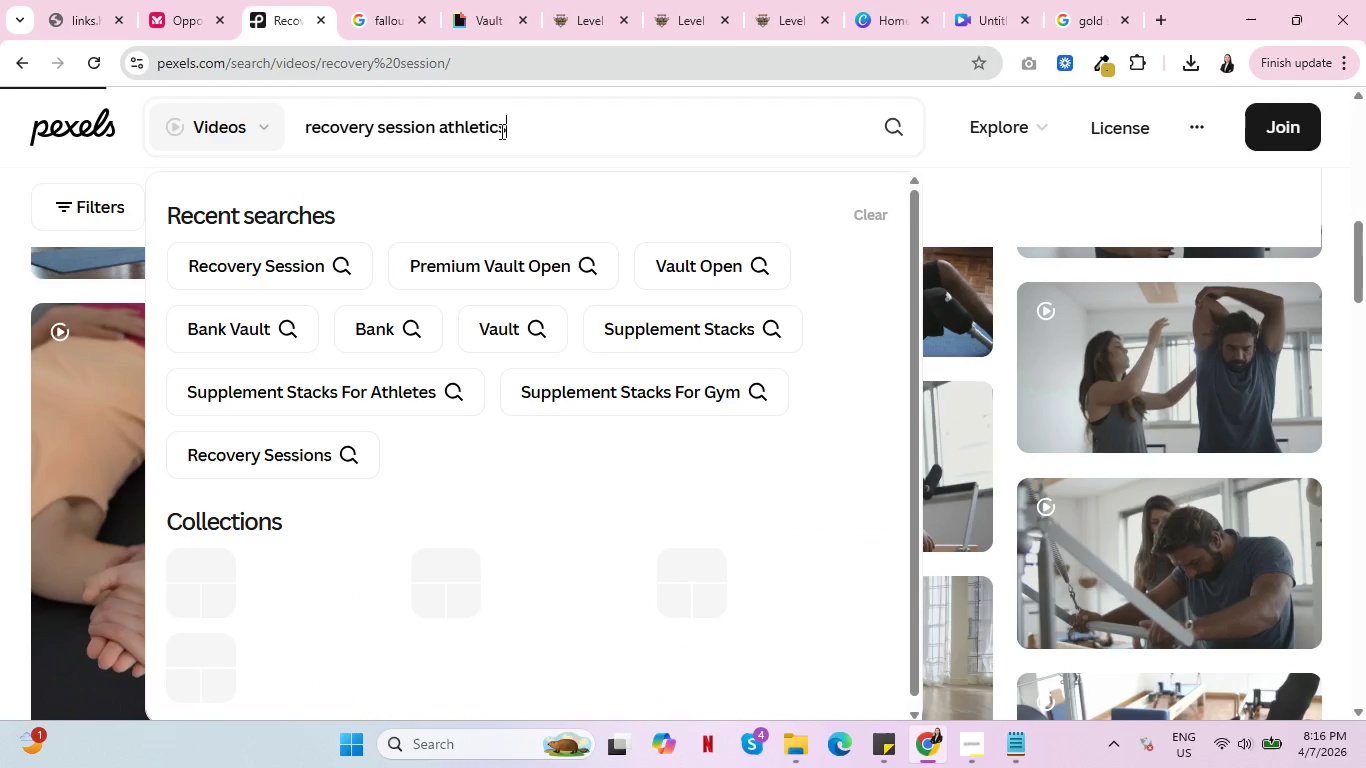 
key(Enter)
 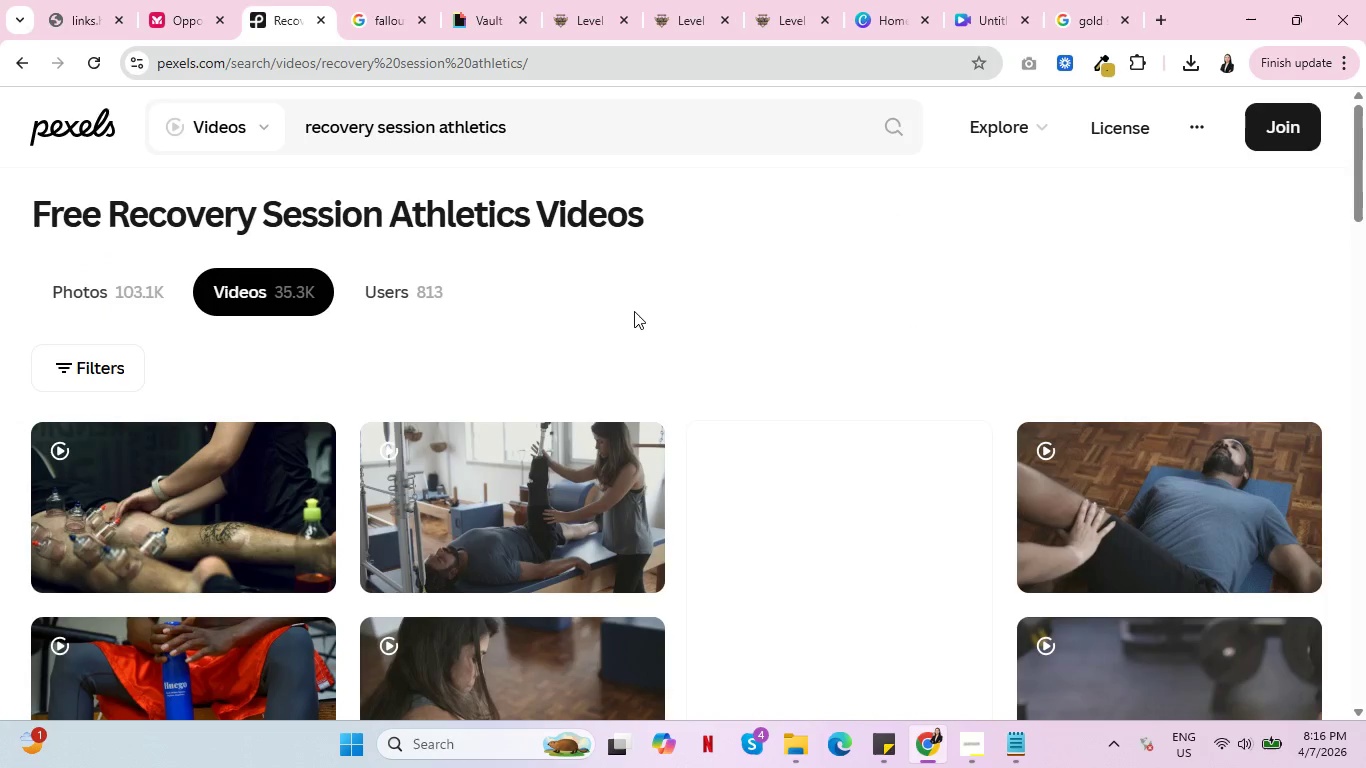 
wait(5.78)
 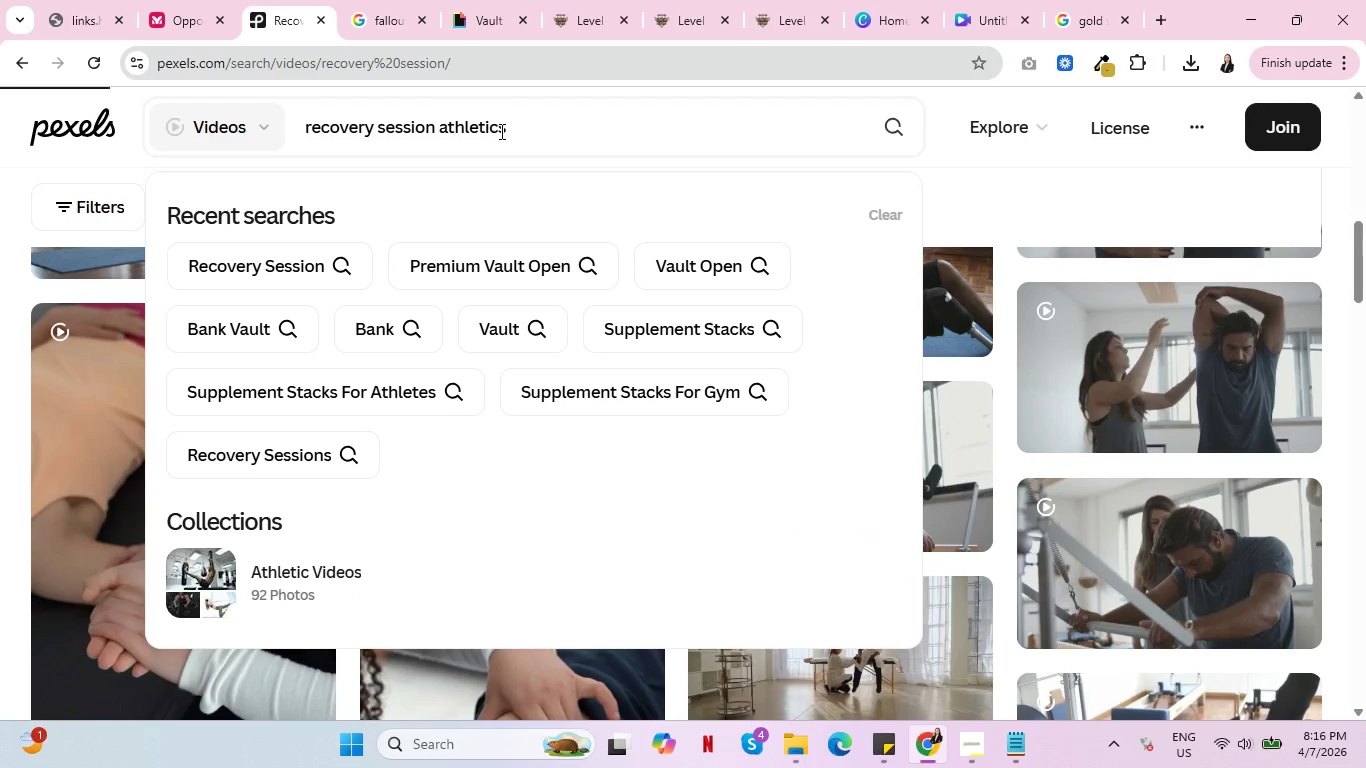 
scroll: coordinate [645, 305], scroll_direction: down, amount: 4.0
 